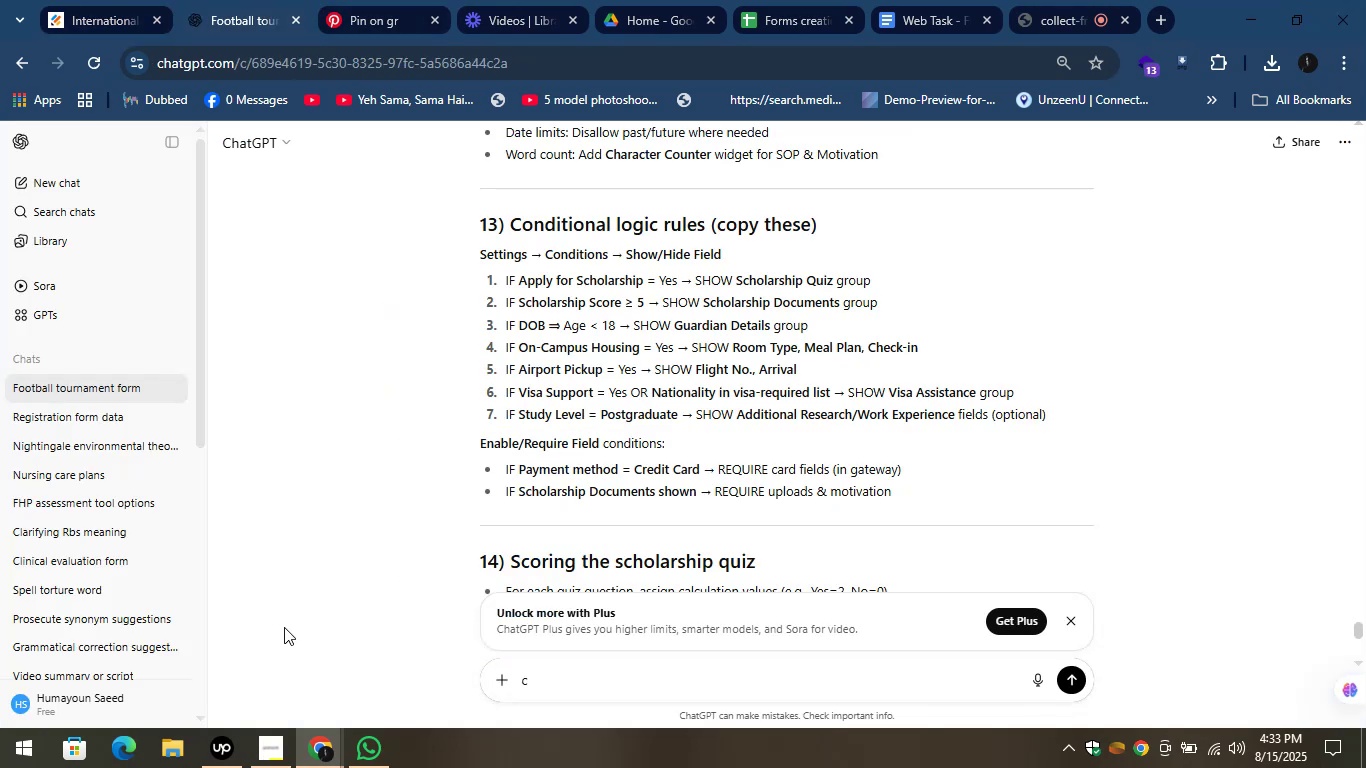 
left_click([396, 0])
 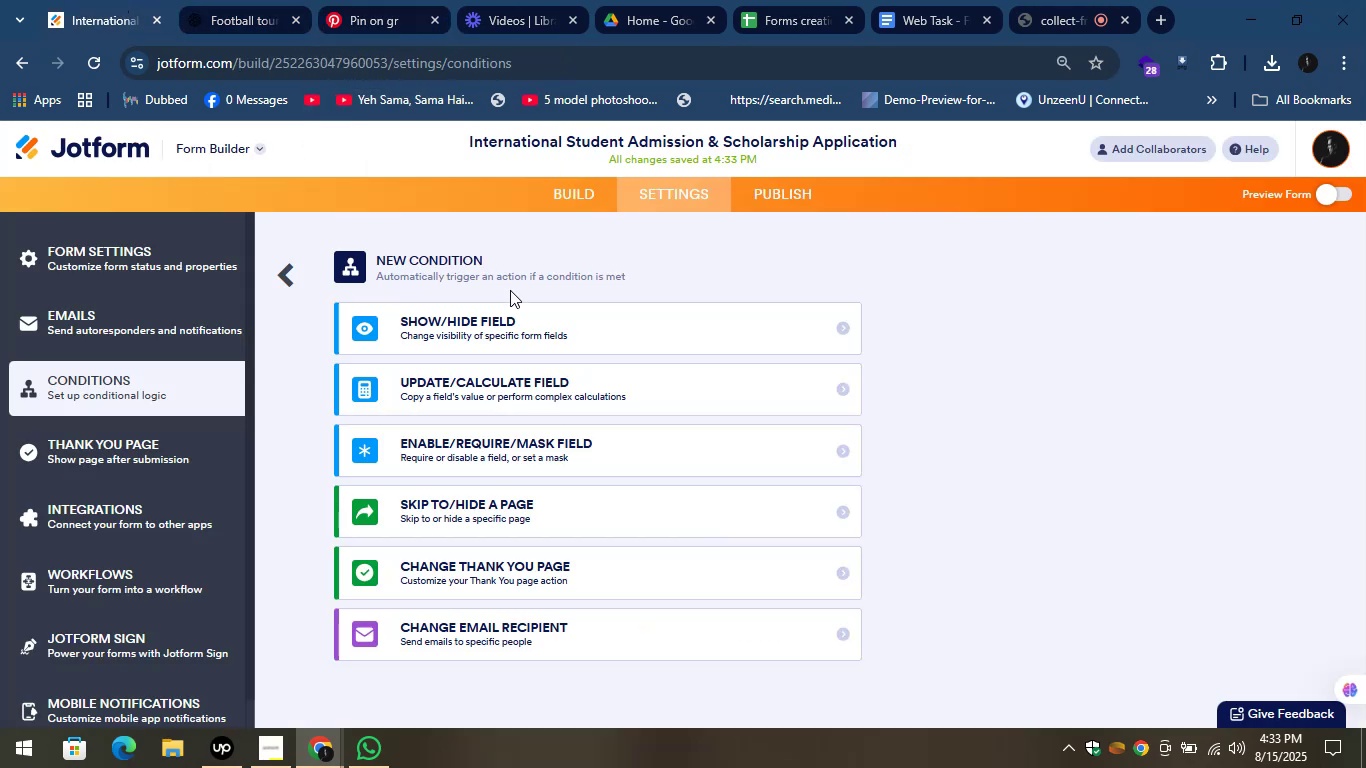 
left_click([497, 335])
 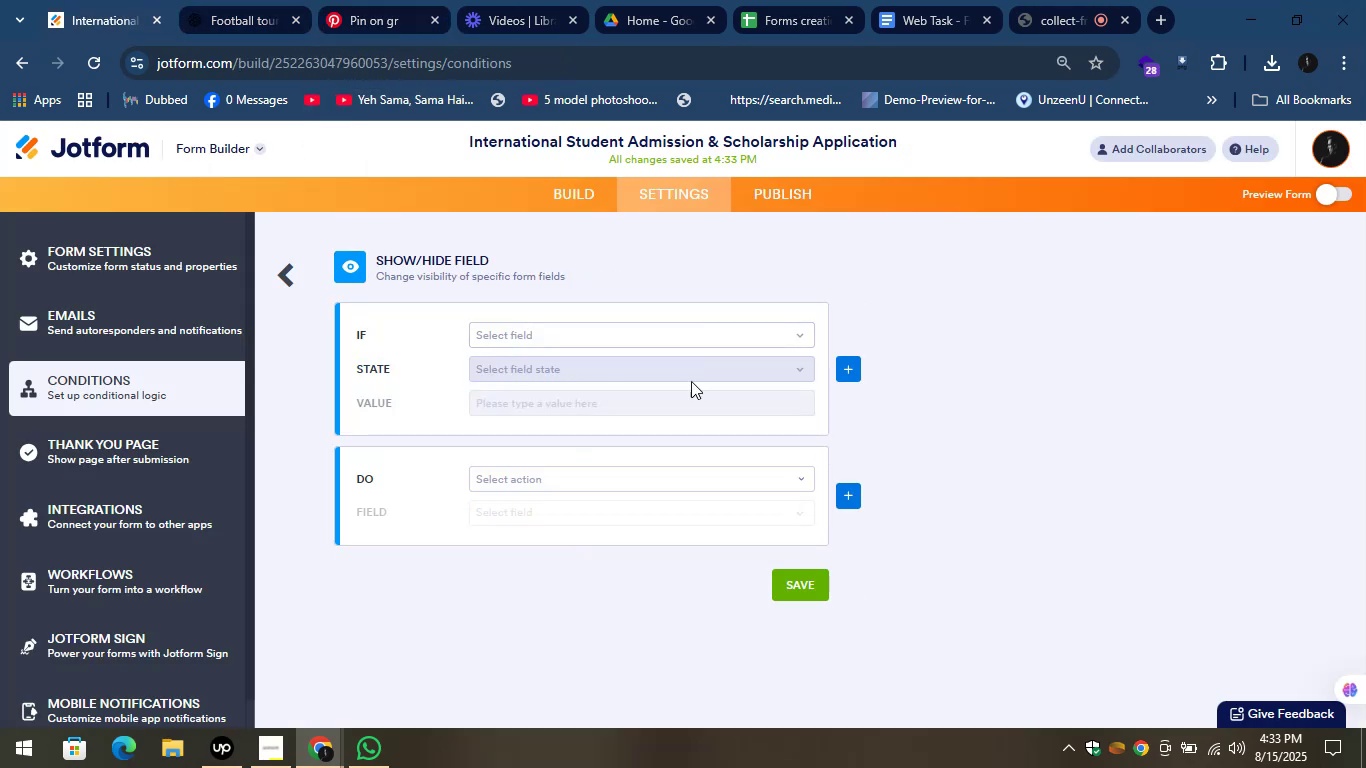 
left_click([649, 335])
 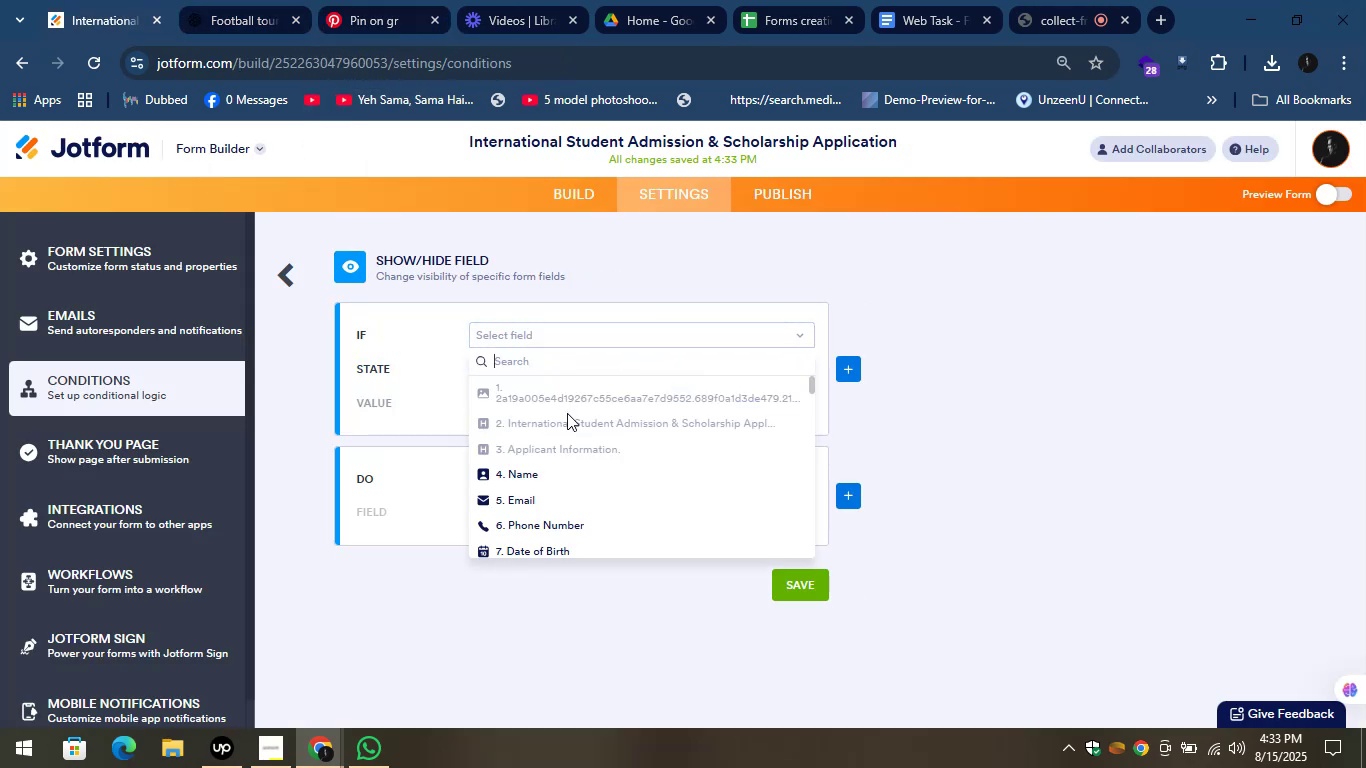 
left_click([570, 551])
 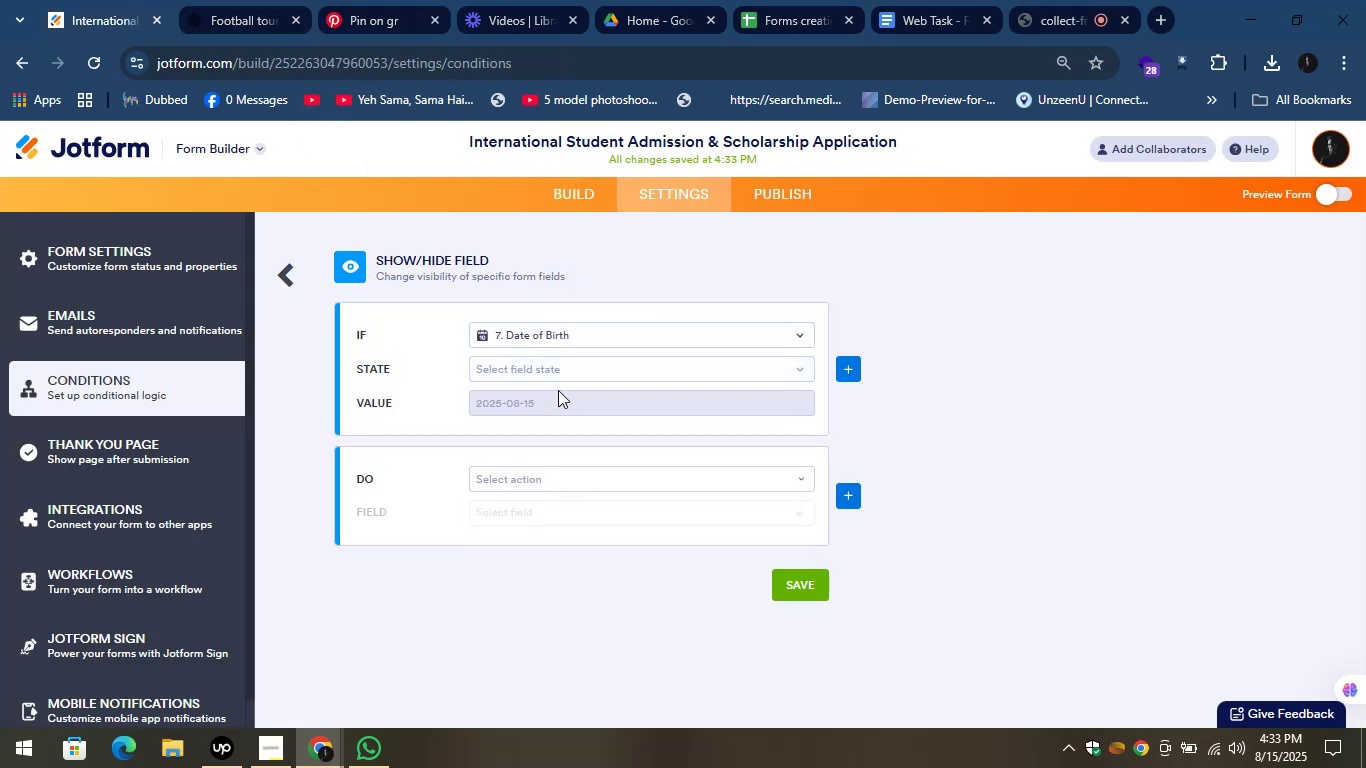 
left_click([550, 364])
 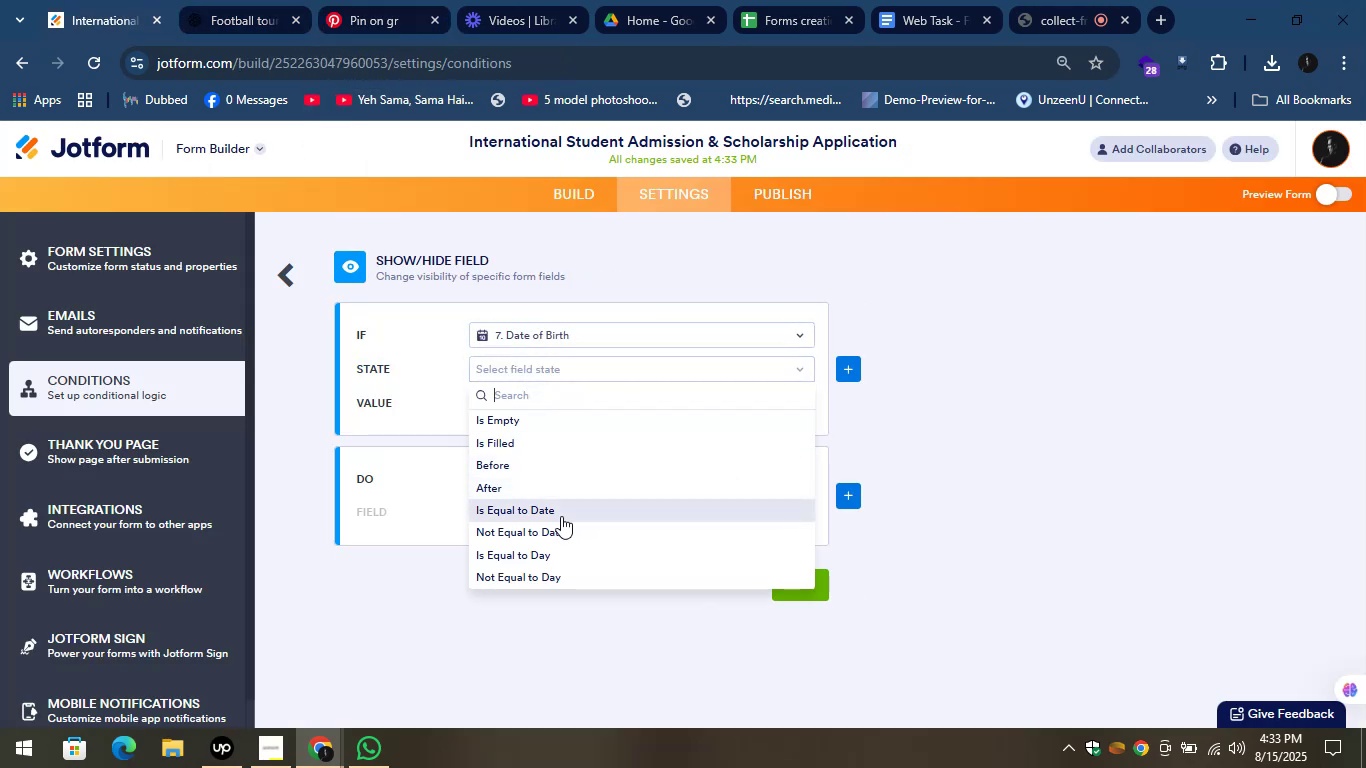 
left_click([551, 508])
 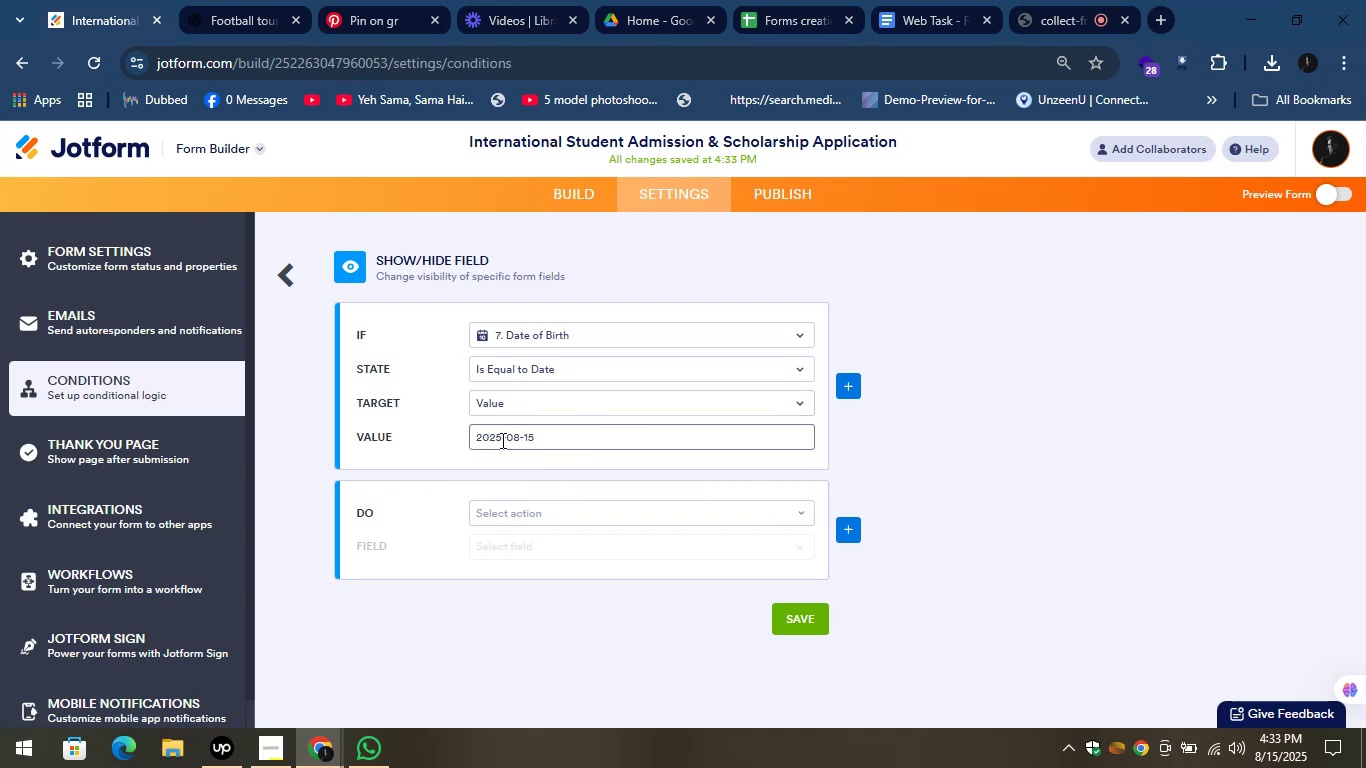 
left_click([507, 408])
 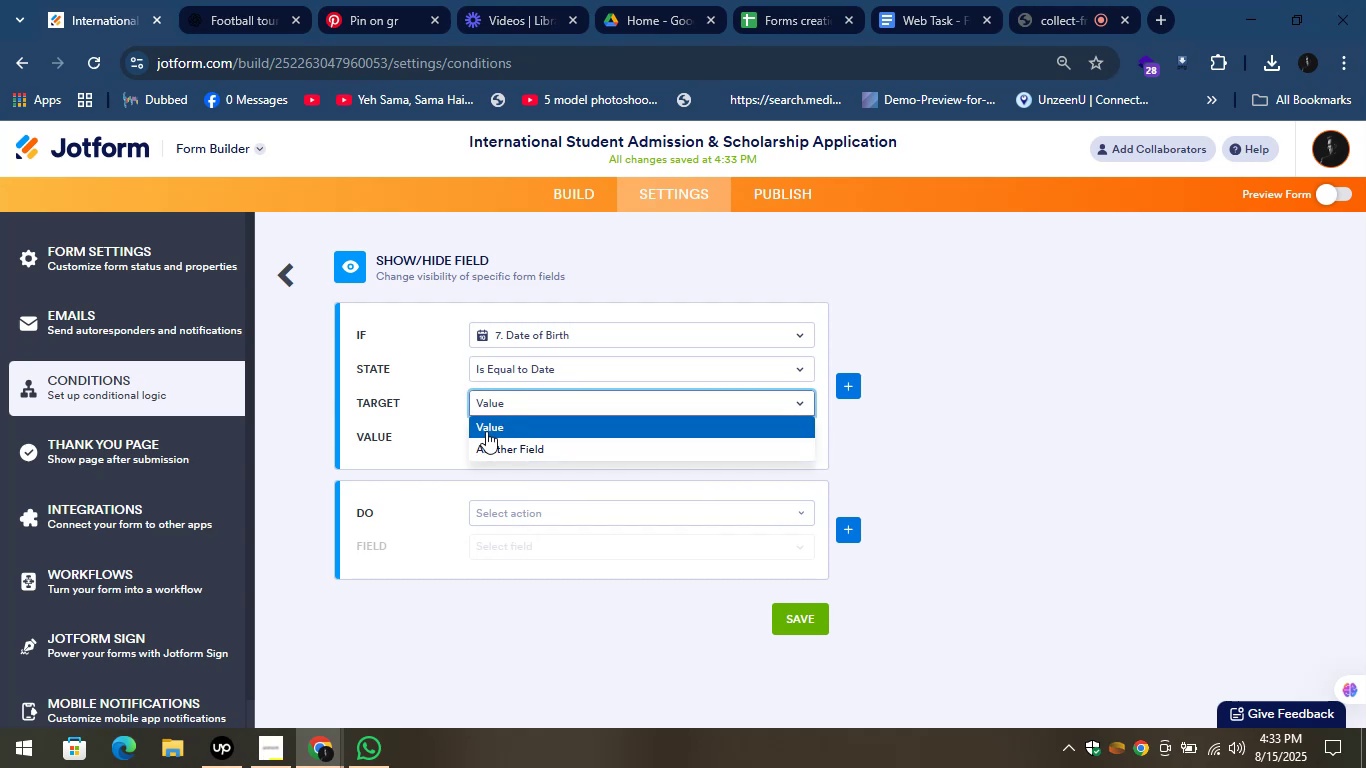 
left_click([431, 436])
 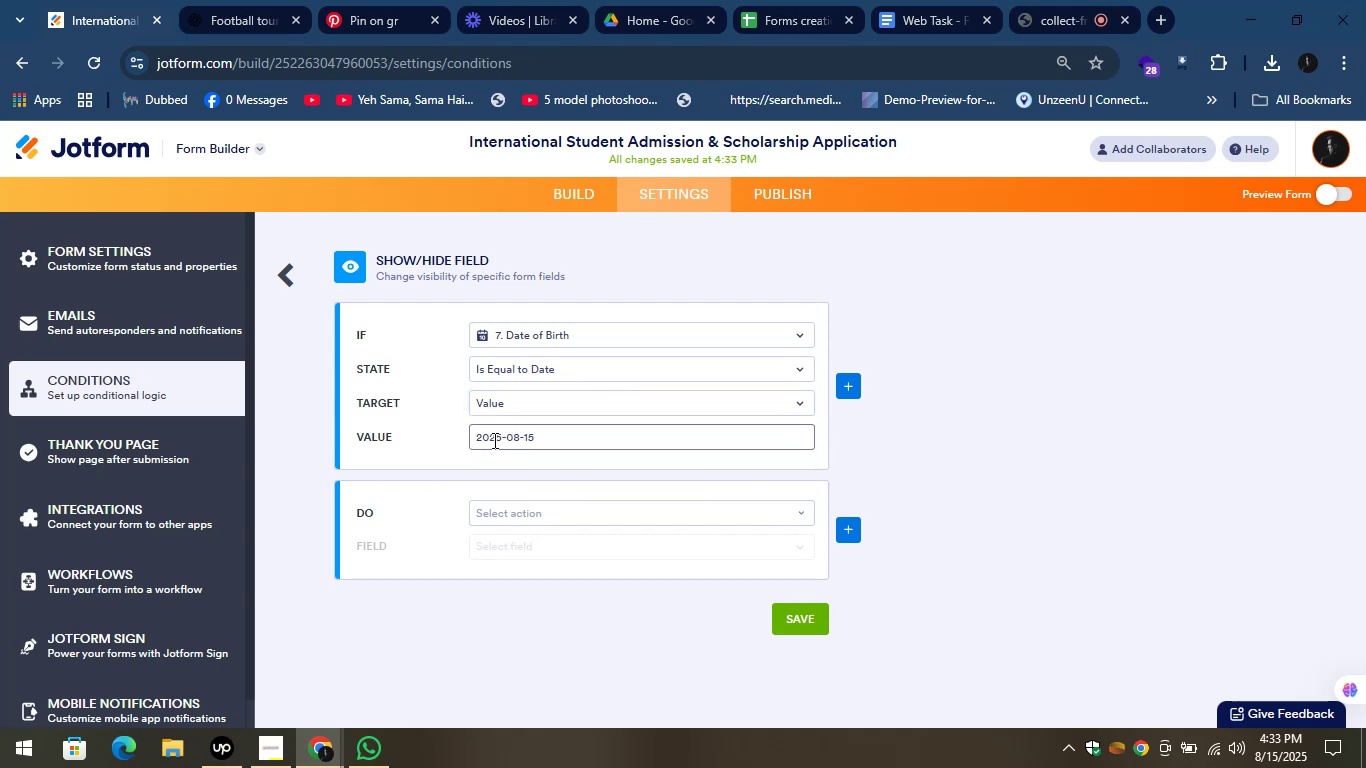 
left_click([499, 444])
 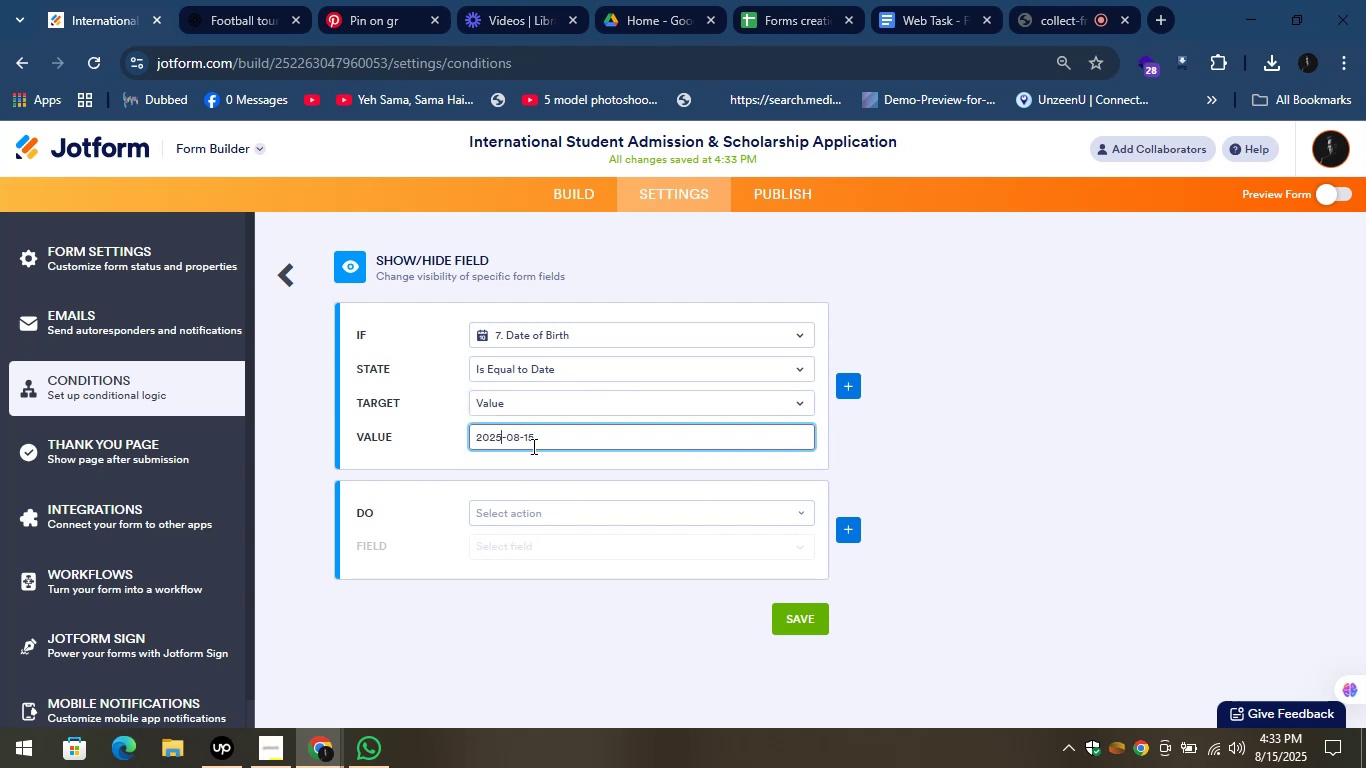 
left_click_drag(start_coordinate=[537, 446], to_coordinate=[462, 435])
 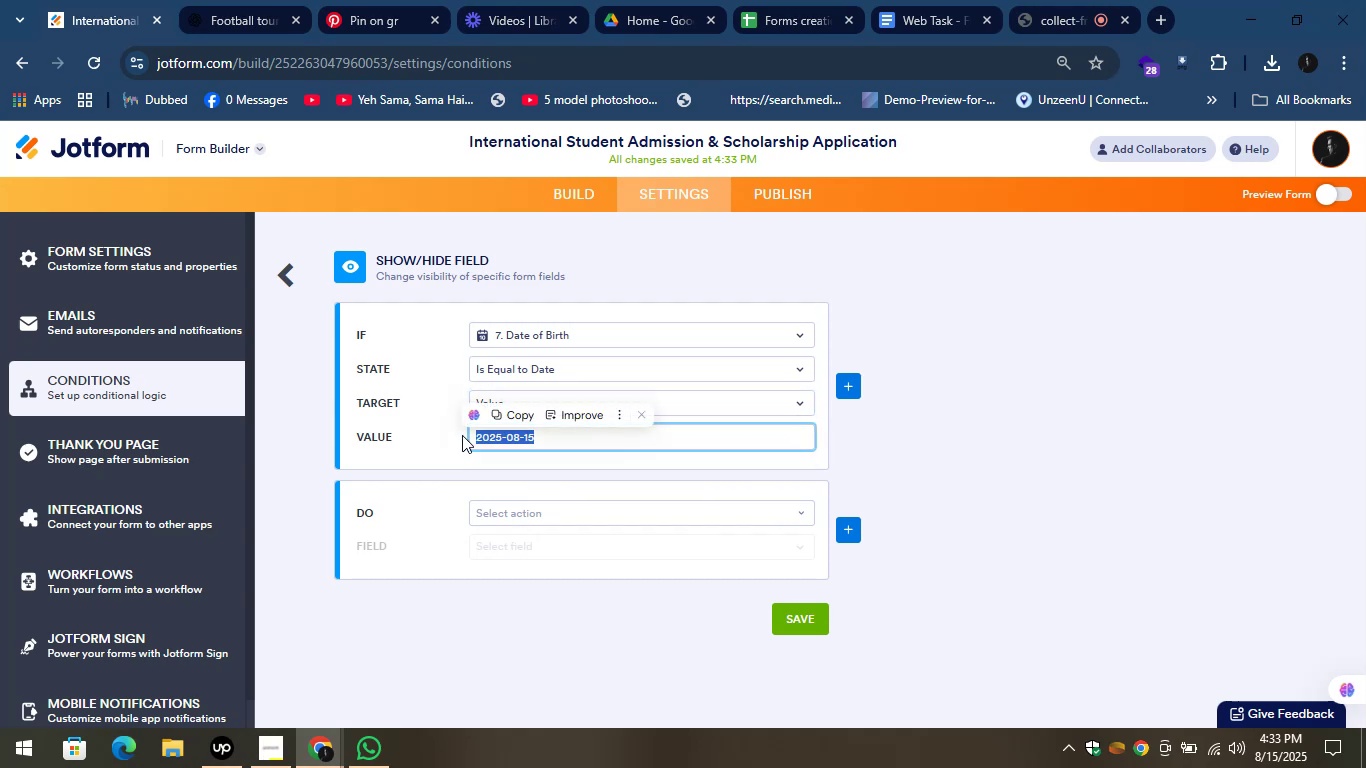 
type(20006)
 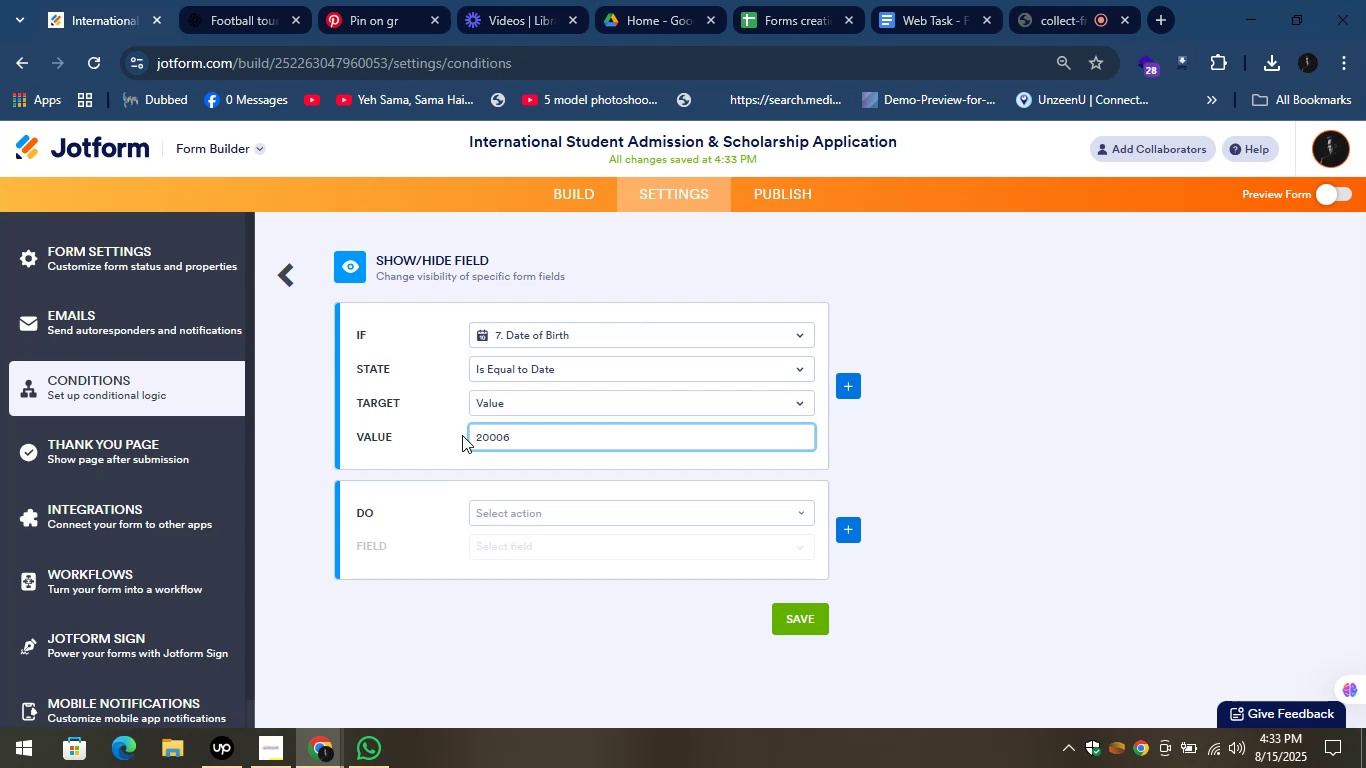 
key(ArrowLeft)
 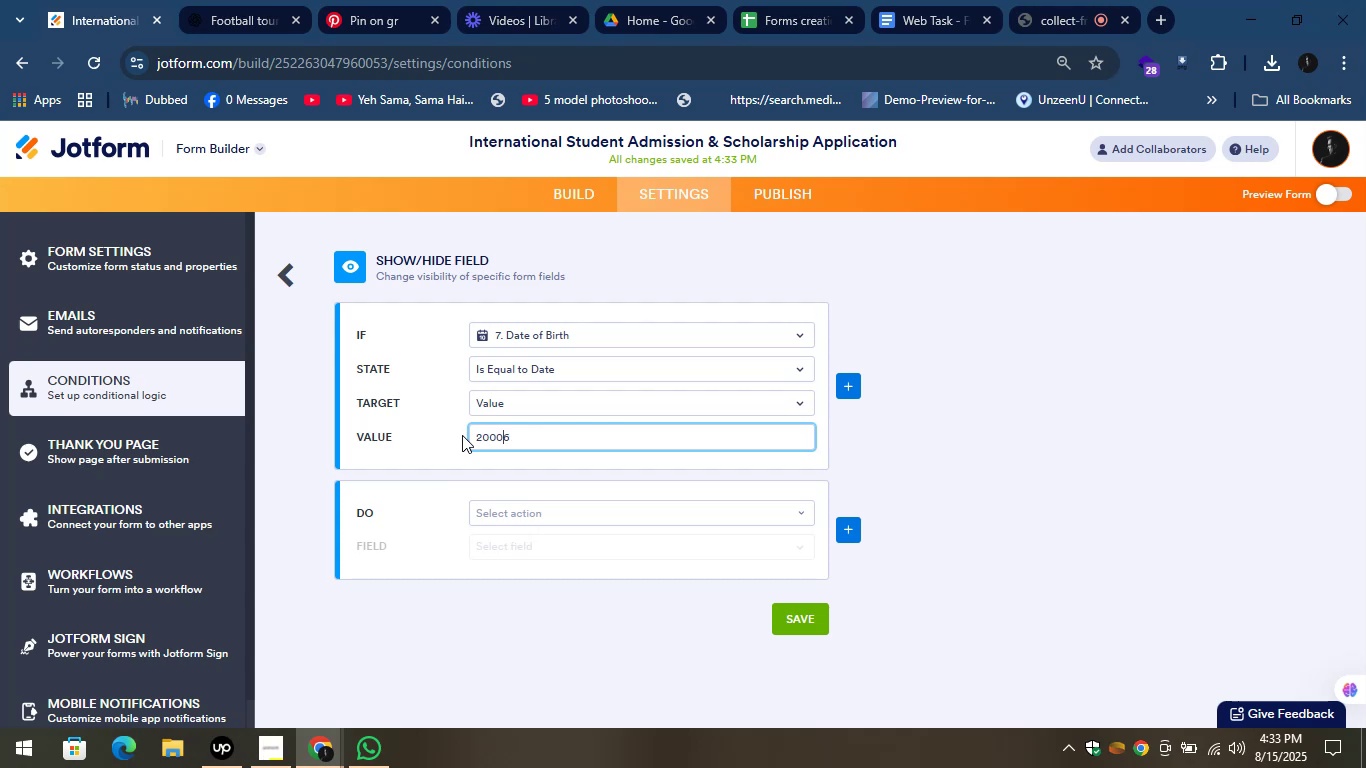 
key(Backspace)
 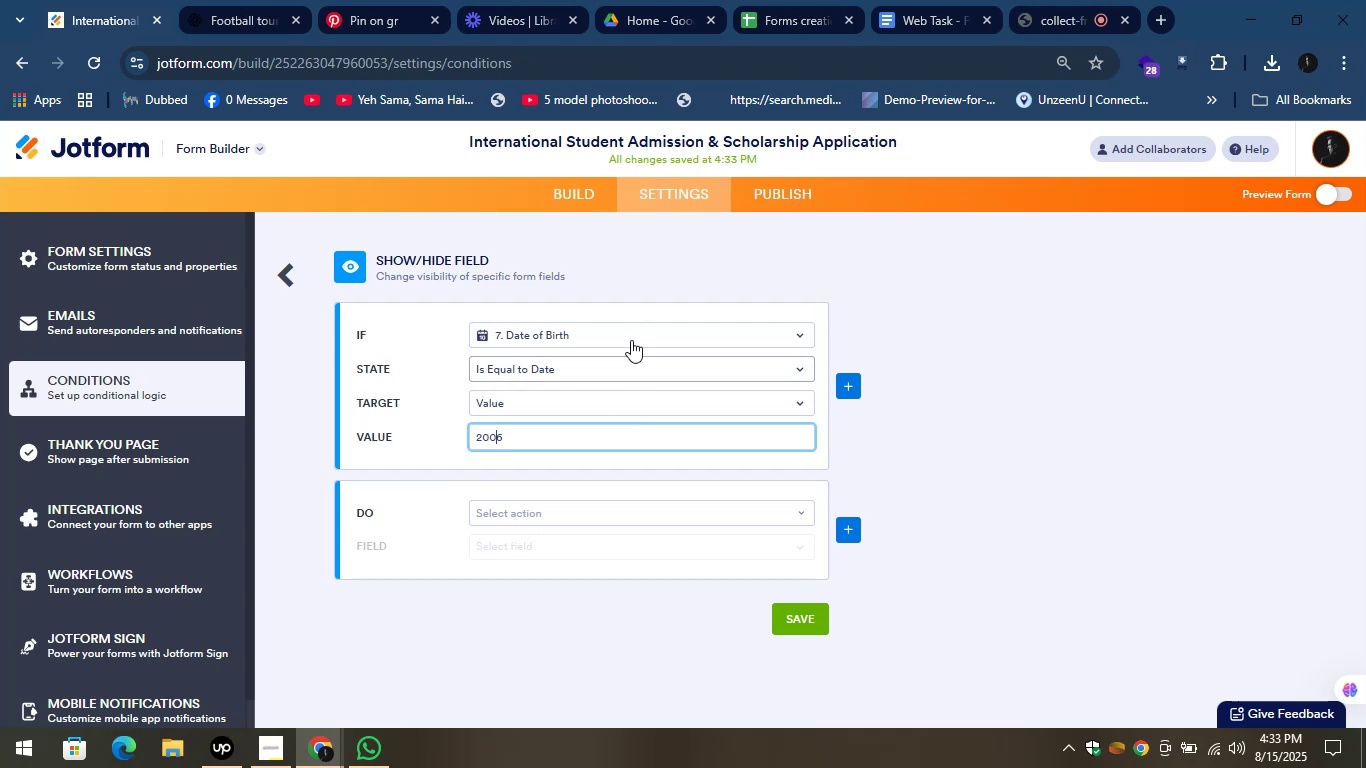 
left_click([437, 400])
 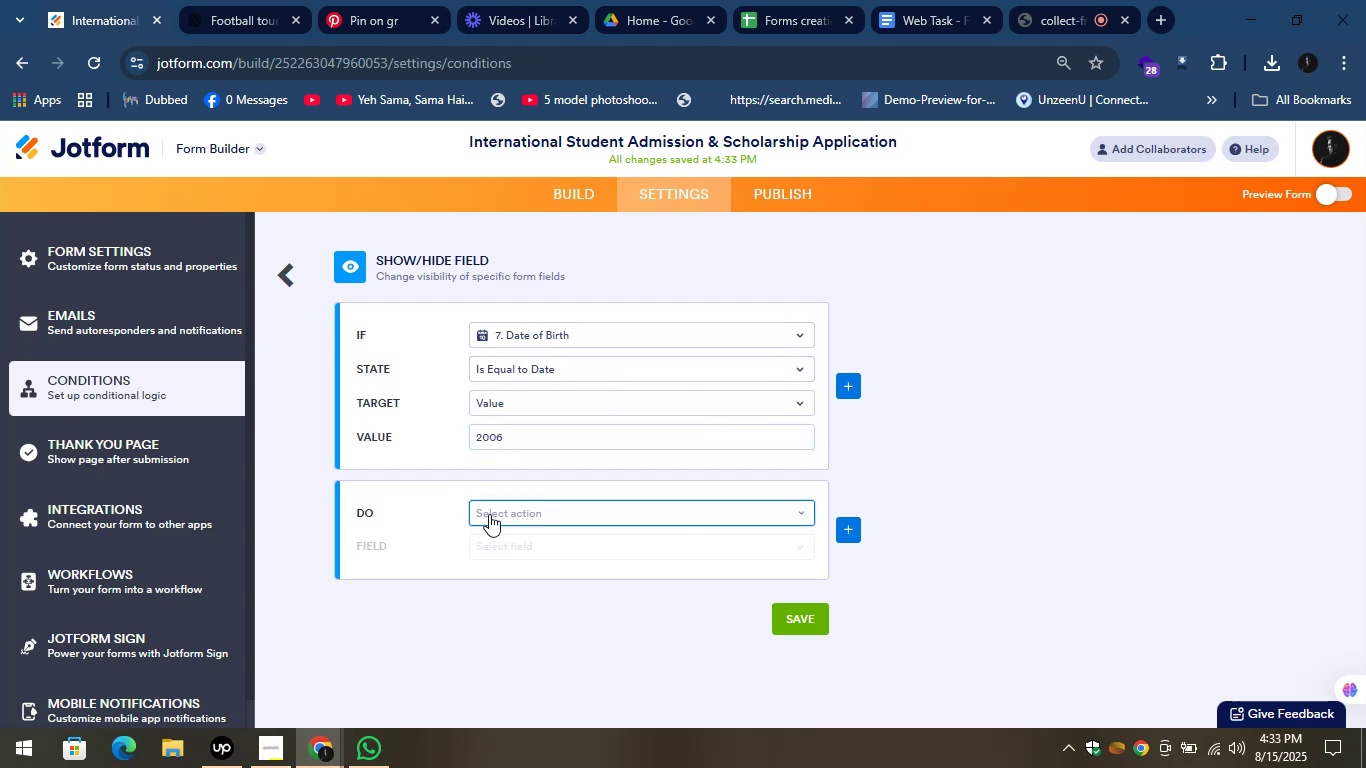 
left_click([506, 567])
 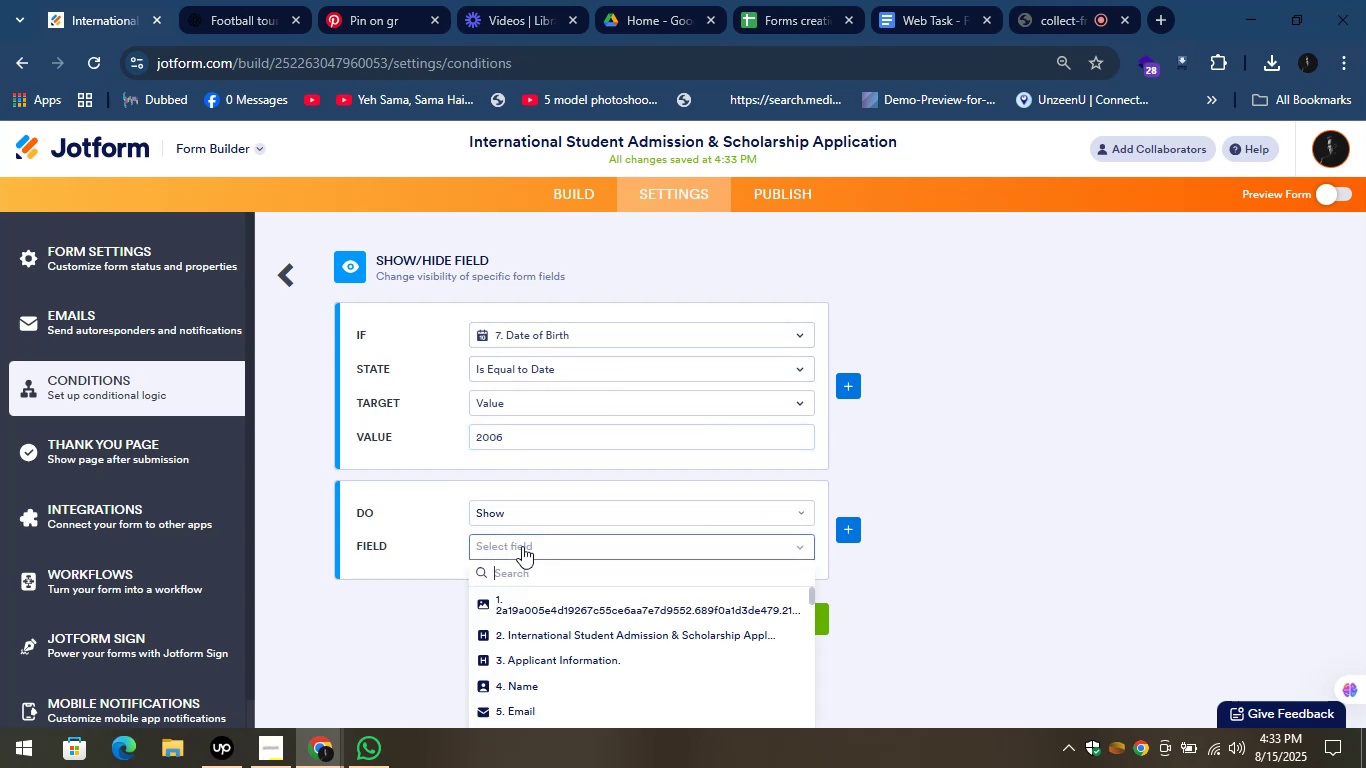 
scroll: coordinate [557, 593], scroll_direction: down, amount: 2.0
 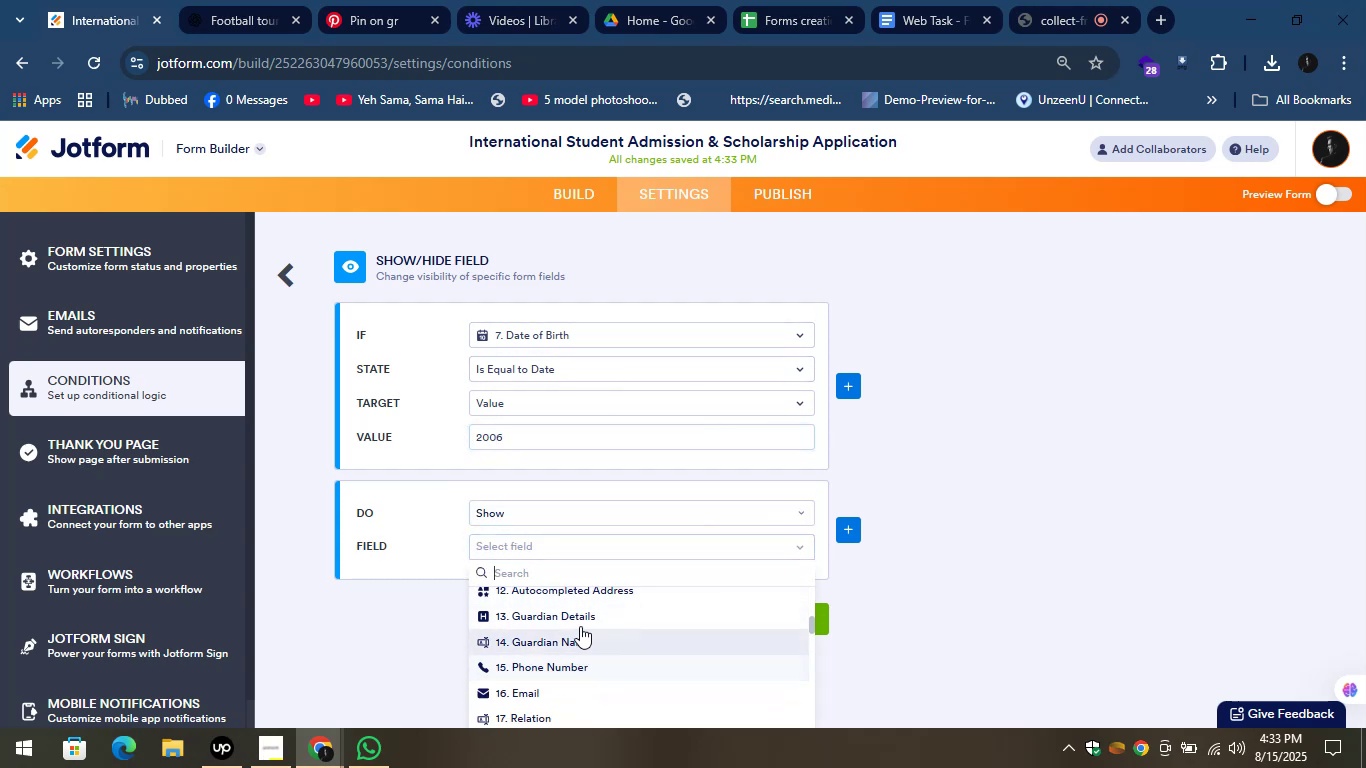 
left_click([577, 620])
 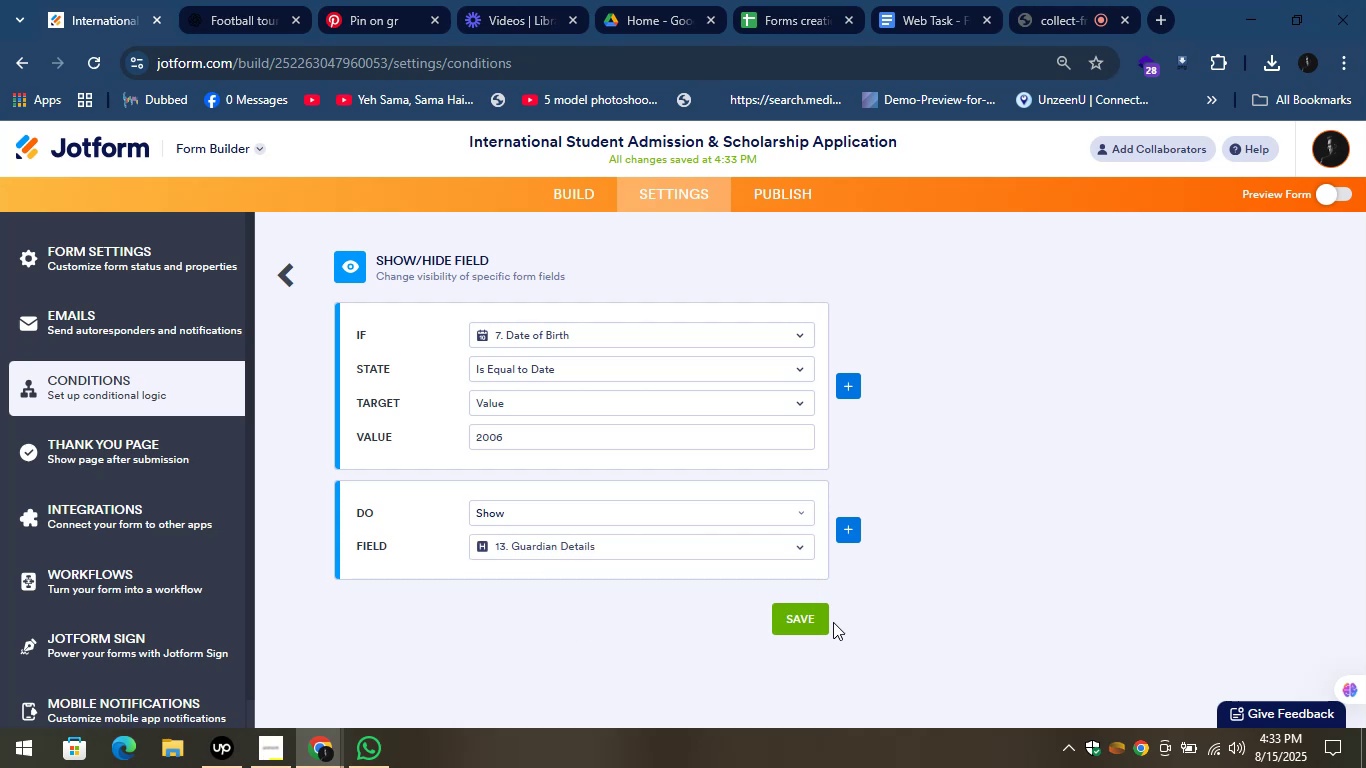 
left_click([803, 618])
 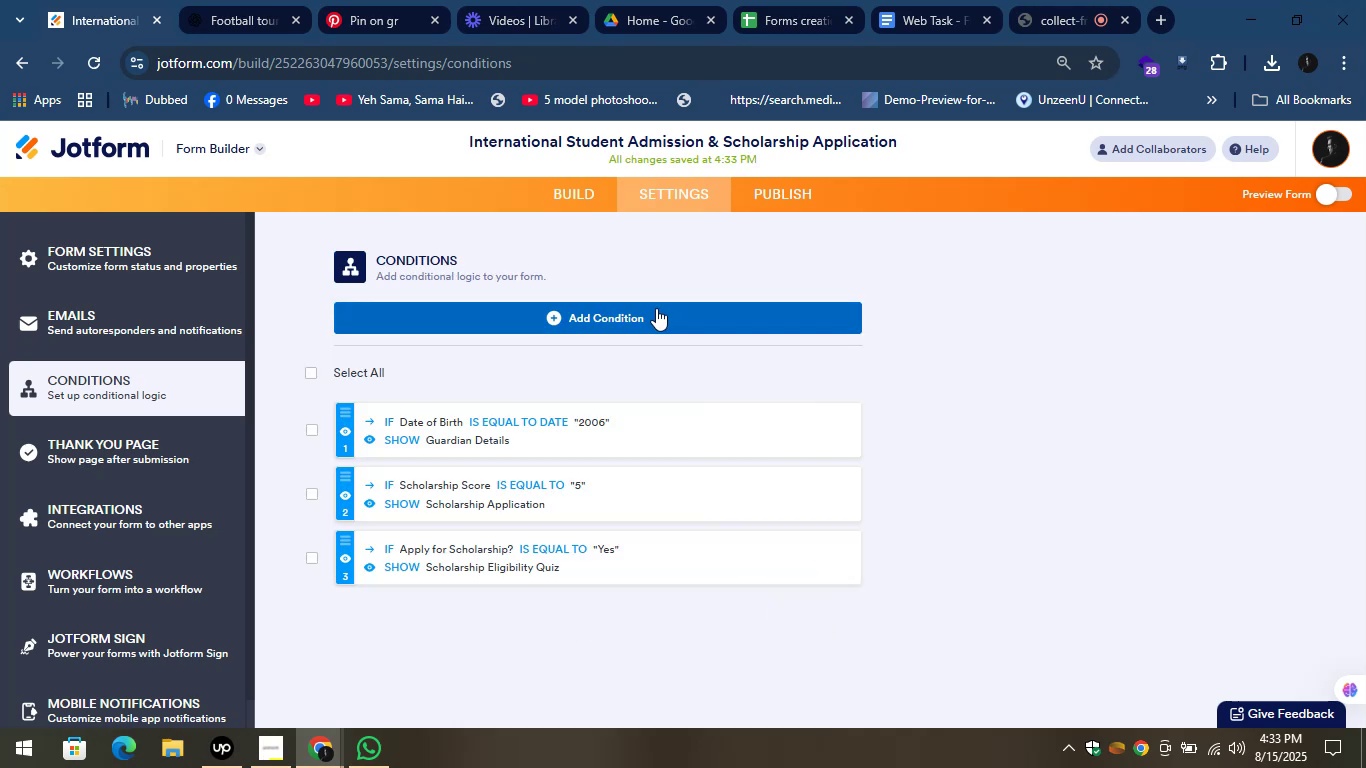 
wait(8.78)
 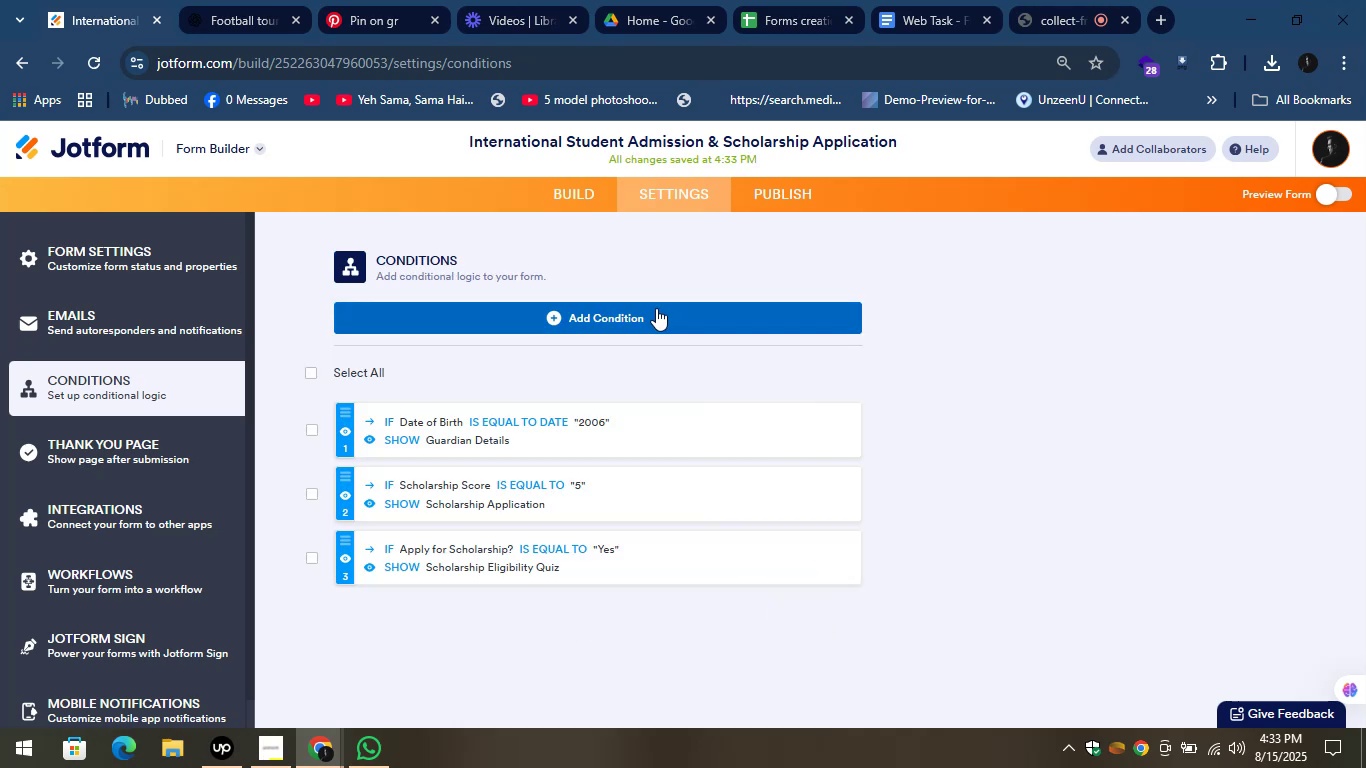 
left_click_drag(start_coordinate=[656, 307], to_coordinate=[662, 304])
 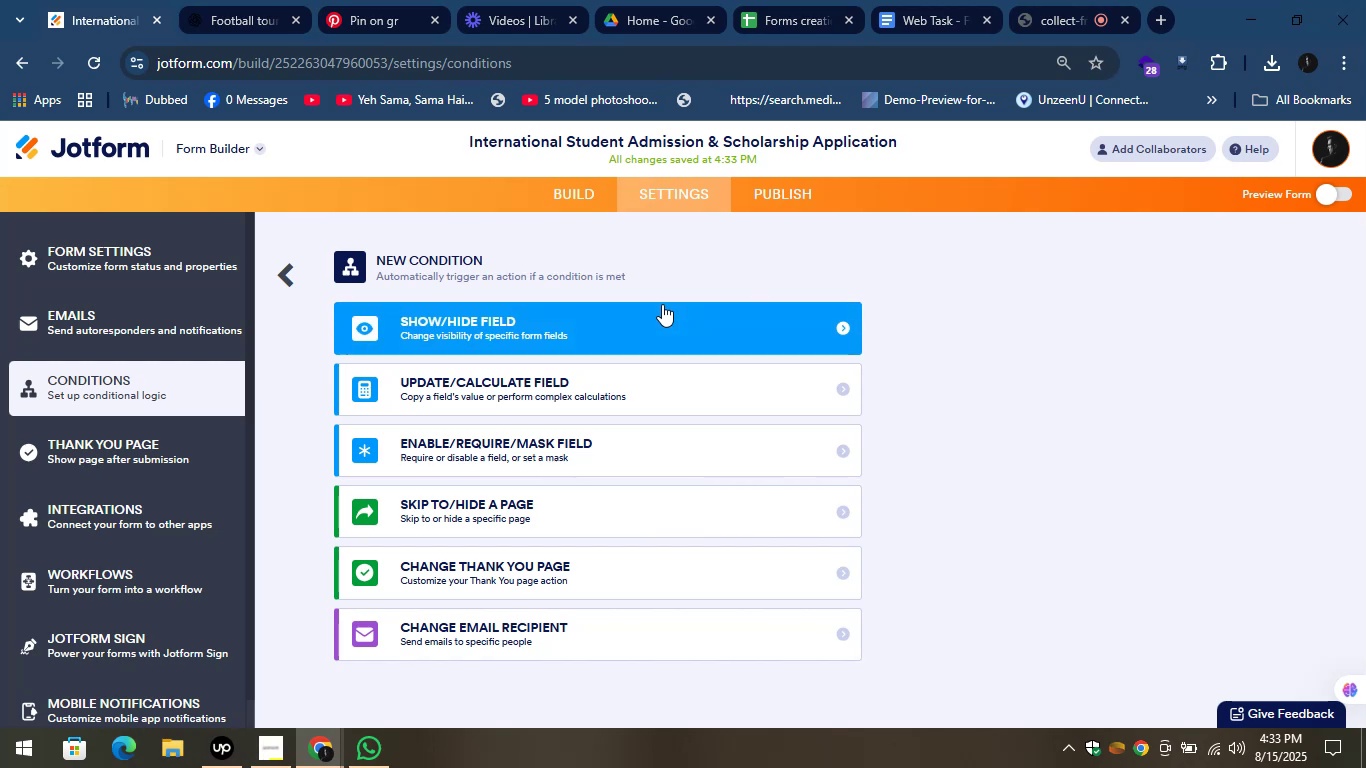 
left_click([645, 307])
 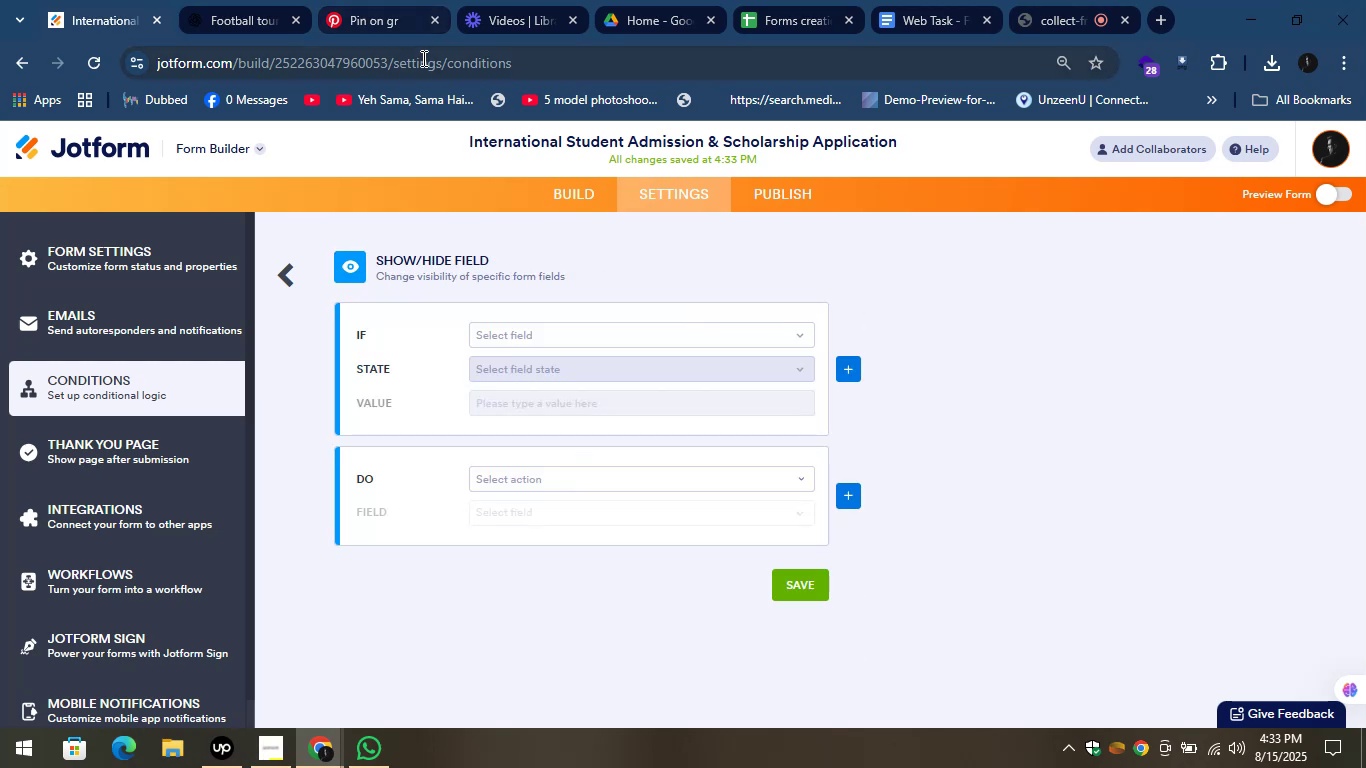 
left_click([254, 0])
 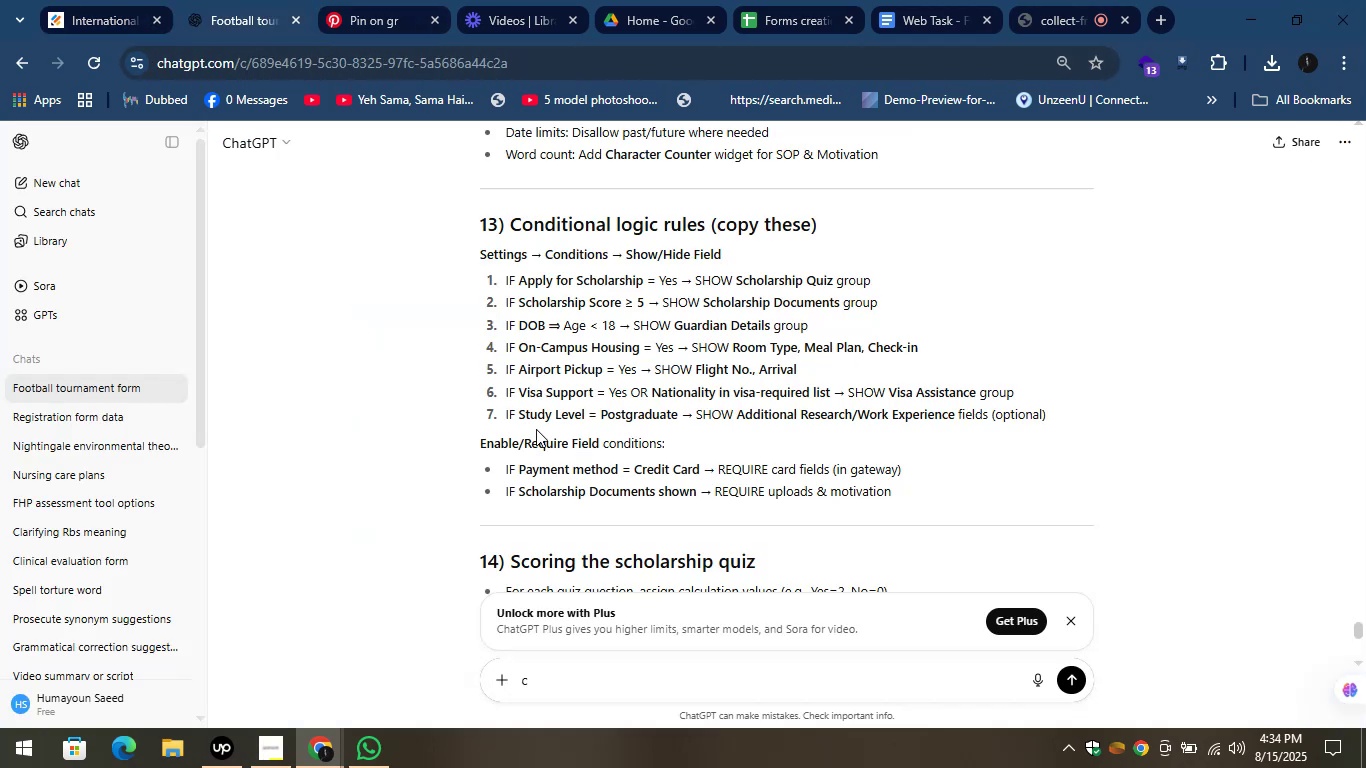 
wait(10.2)
 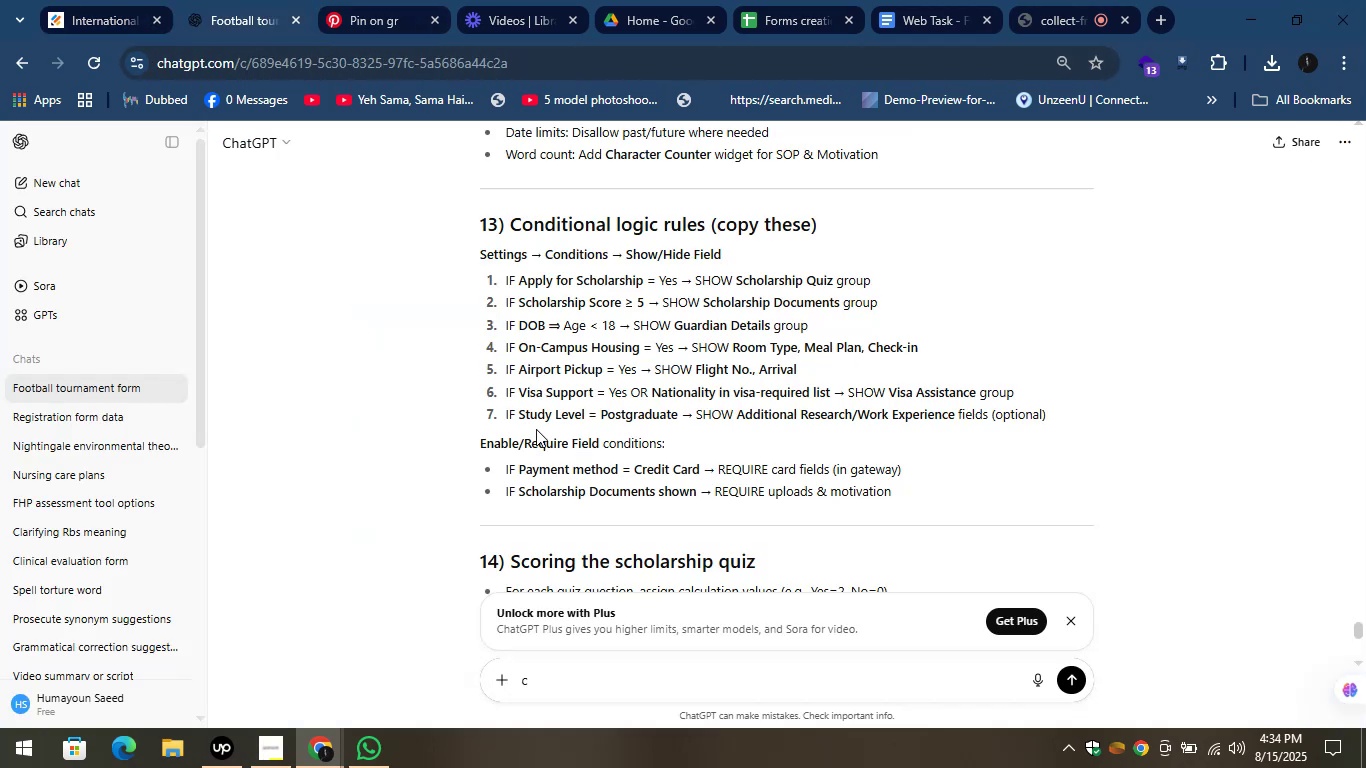 
left_click([232, 0])
 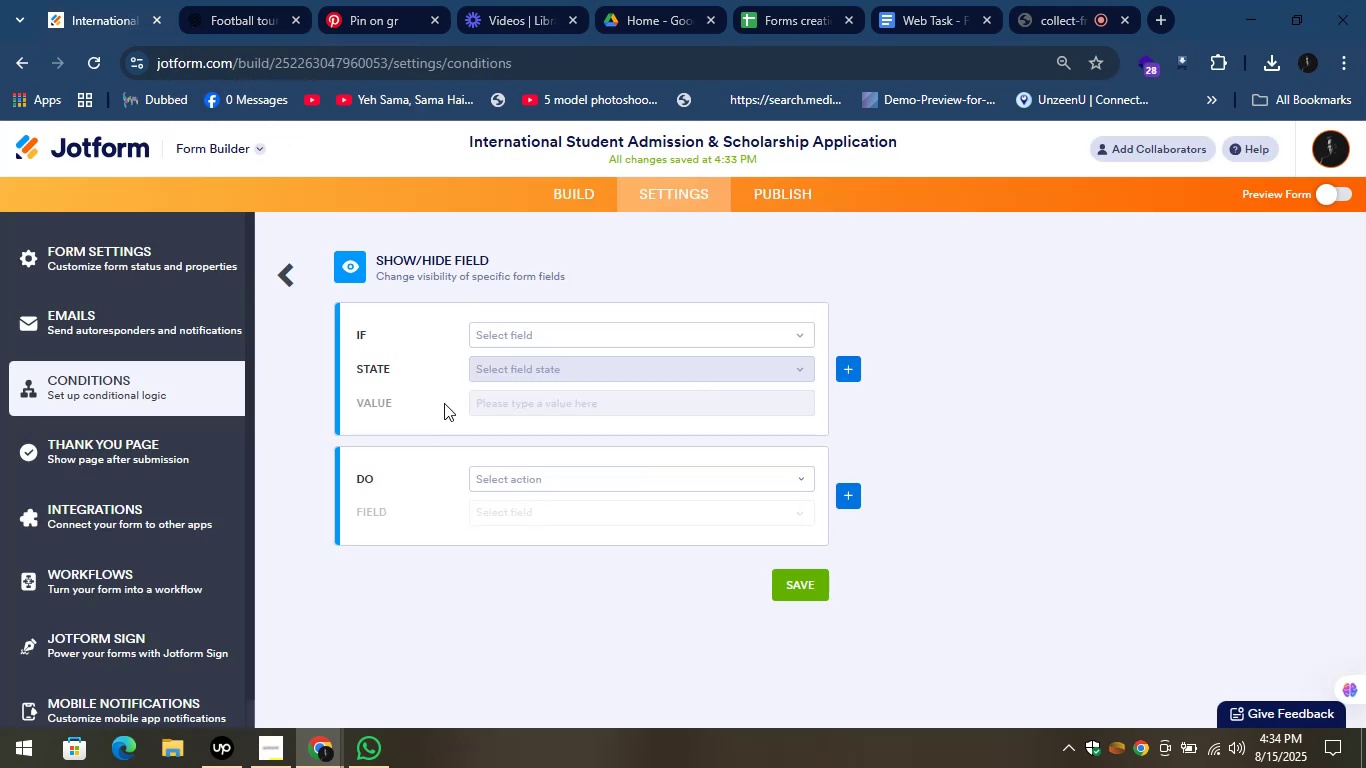 
left_click([488, 345])
 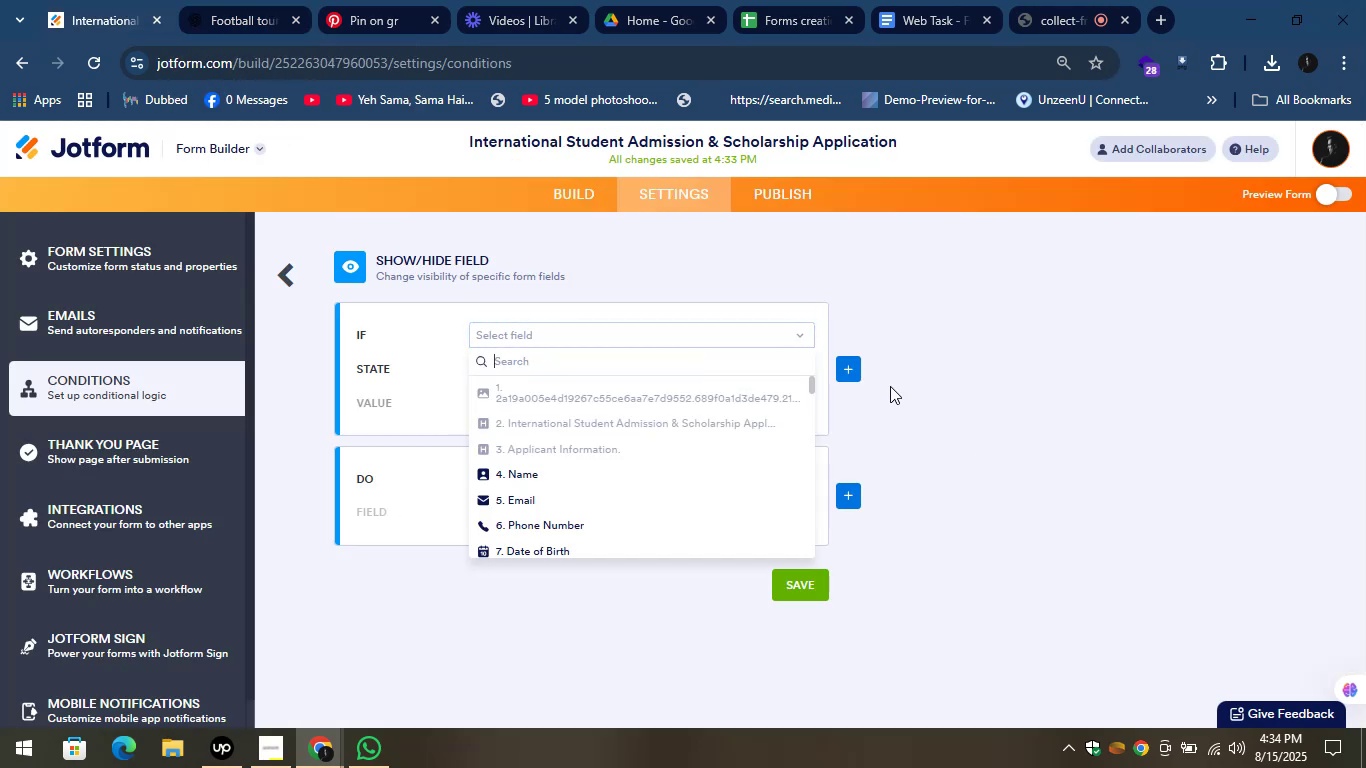 
scroll: coordinate [661, 414], scroll_direction: down, amount: 5.0
 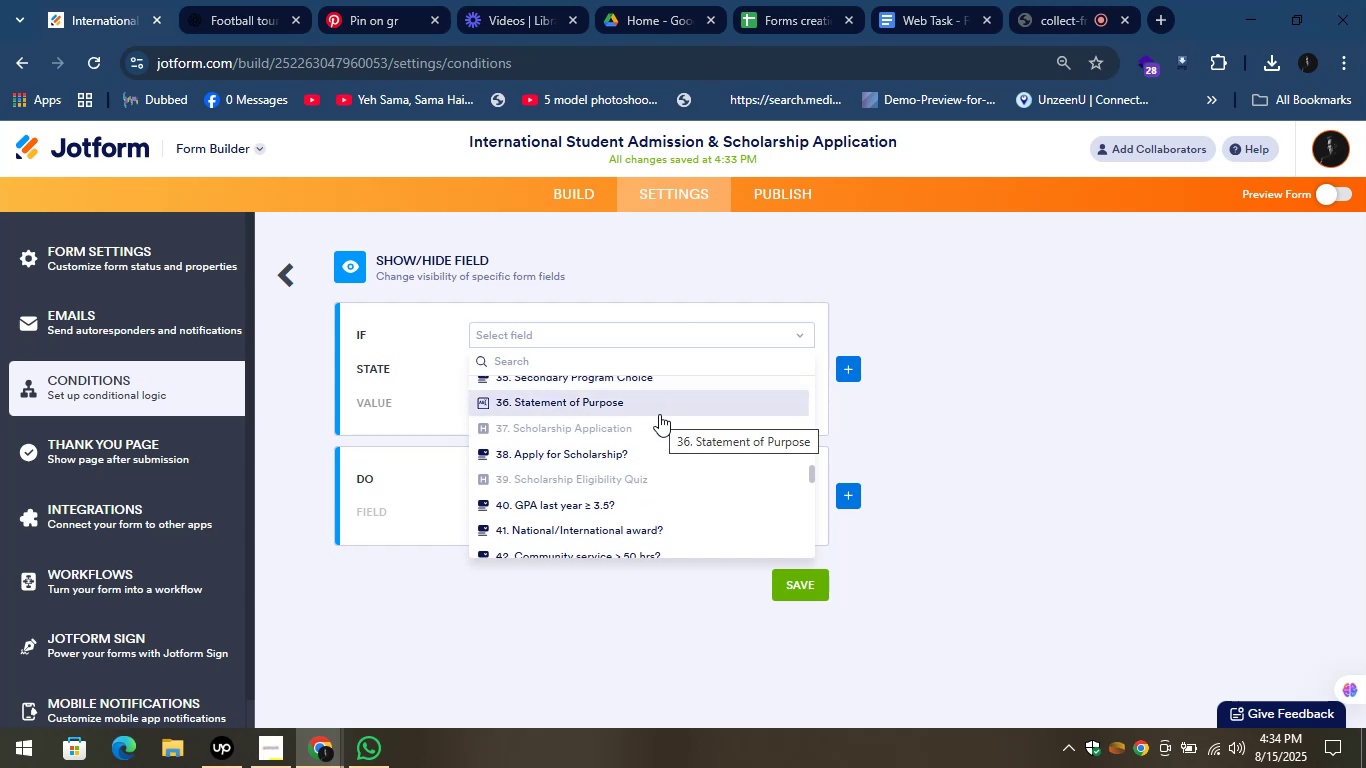 
scroll: coordinate [659, 414], scroll_direction: down, amount: 2.0
 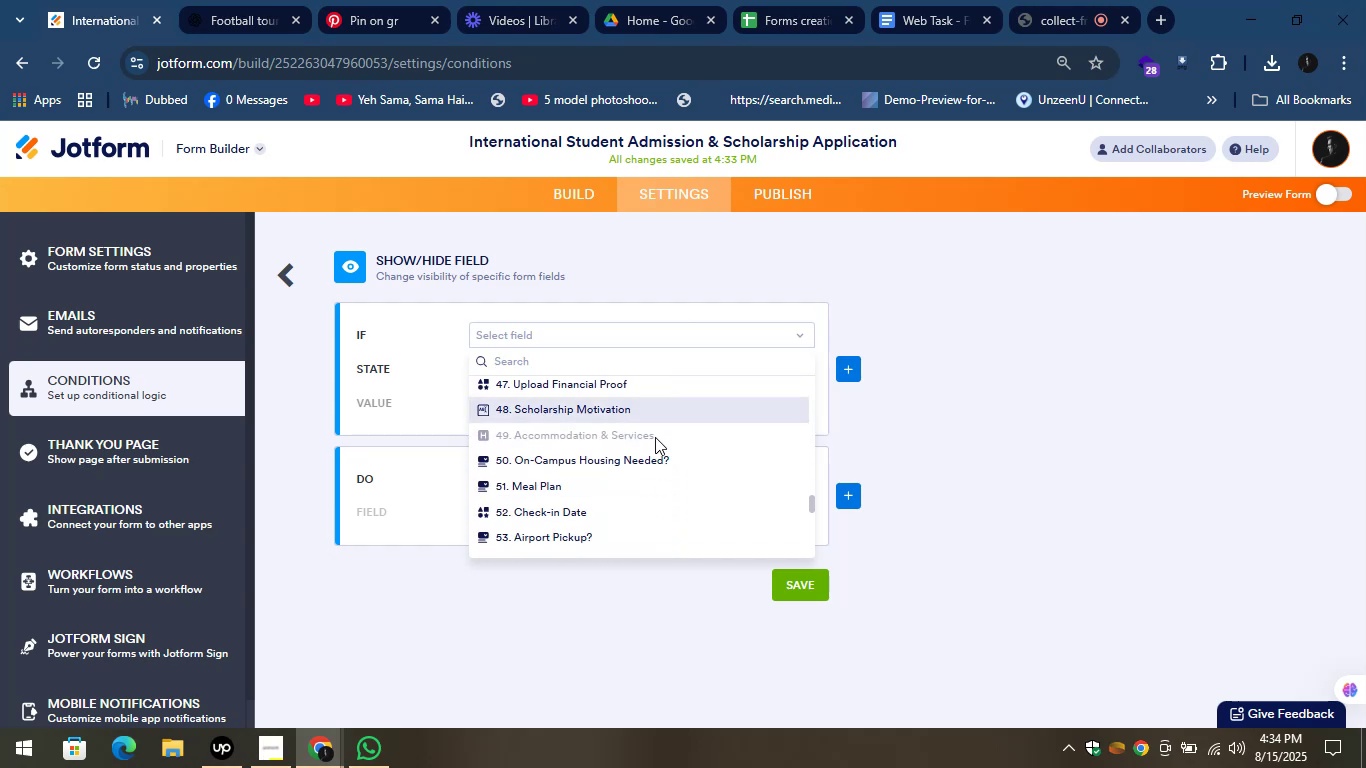 
left_click([643, 456])
 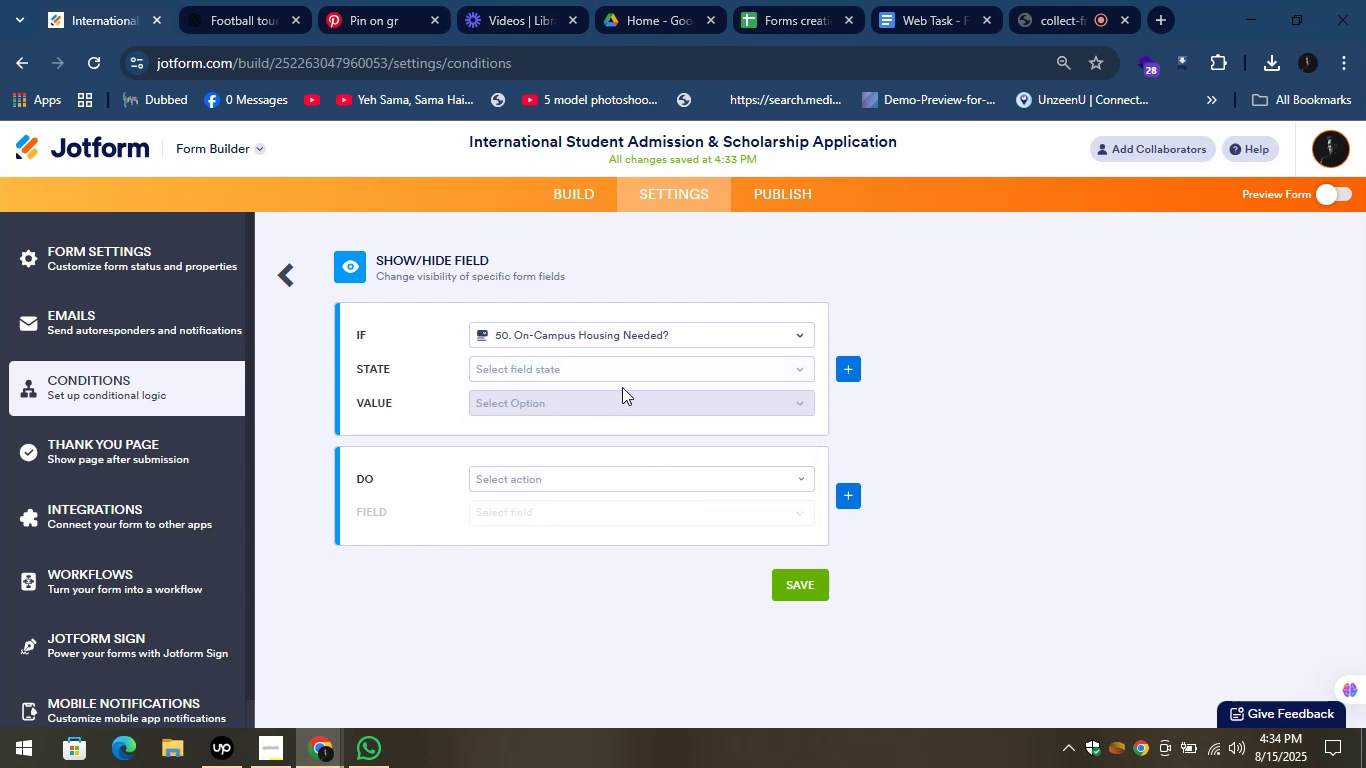 
left_click([617, 371])
 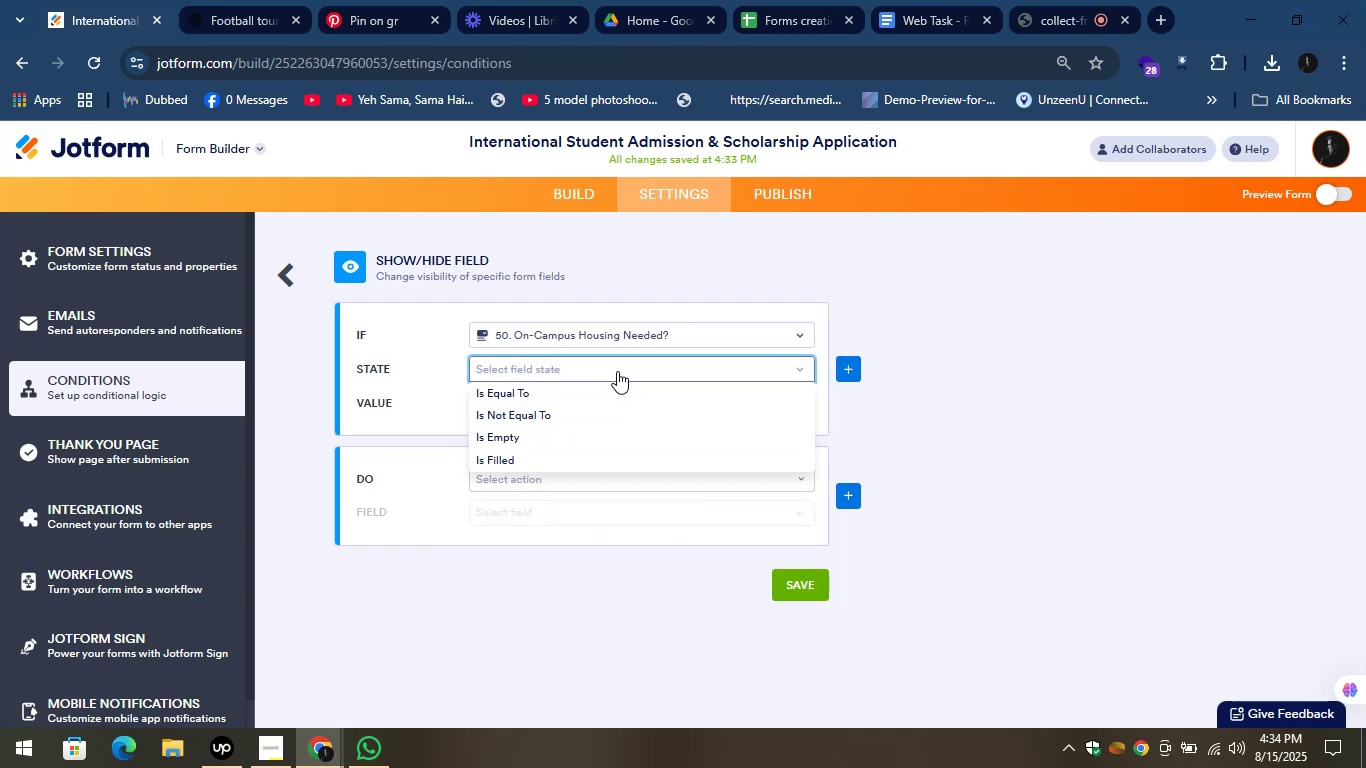 
left_click([567, 395])
 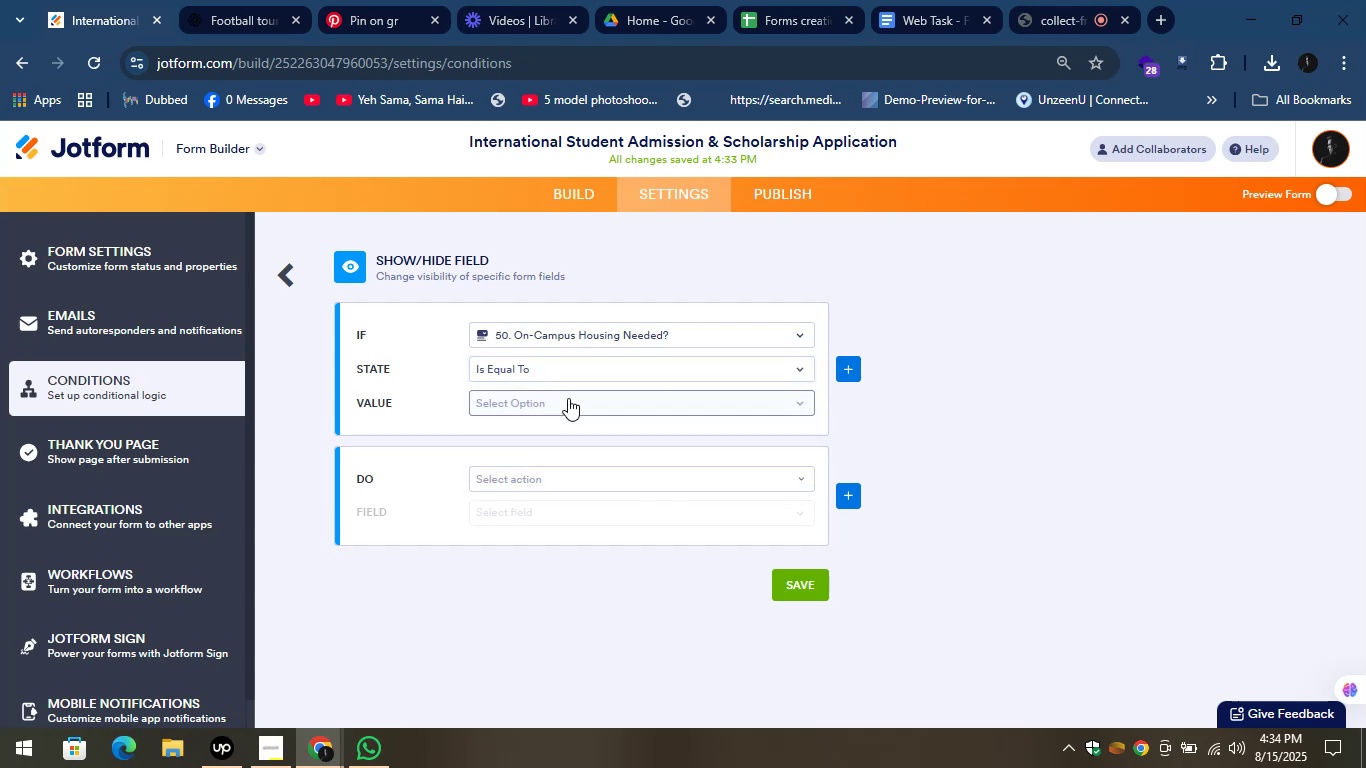 
left_click([570, 400])
 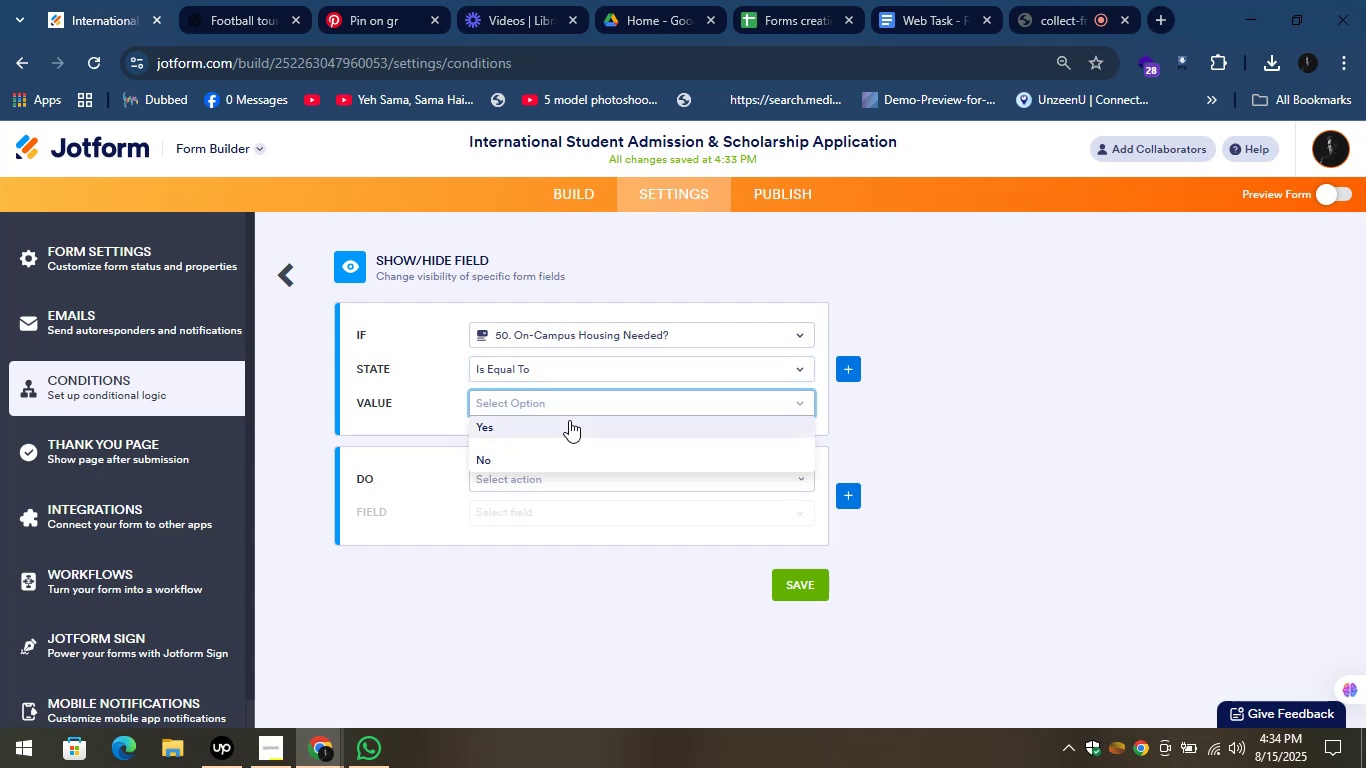 
left_click([569, 420])
 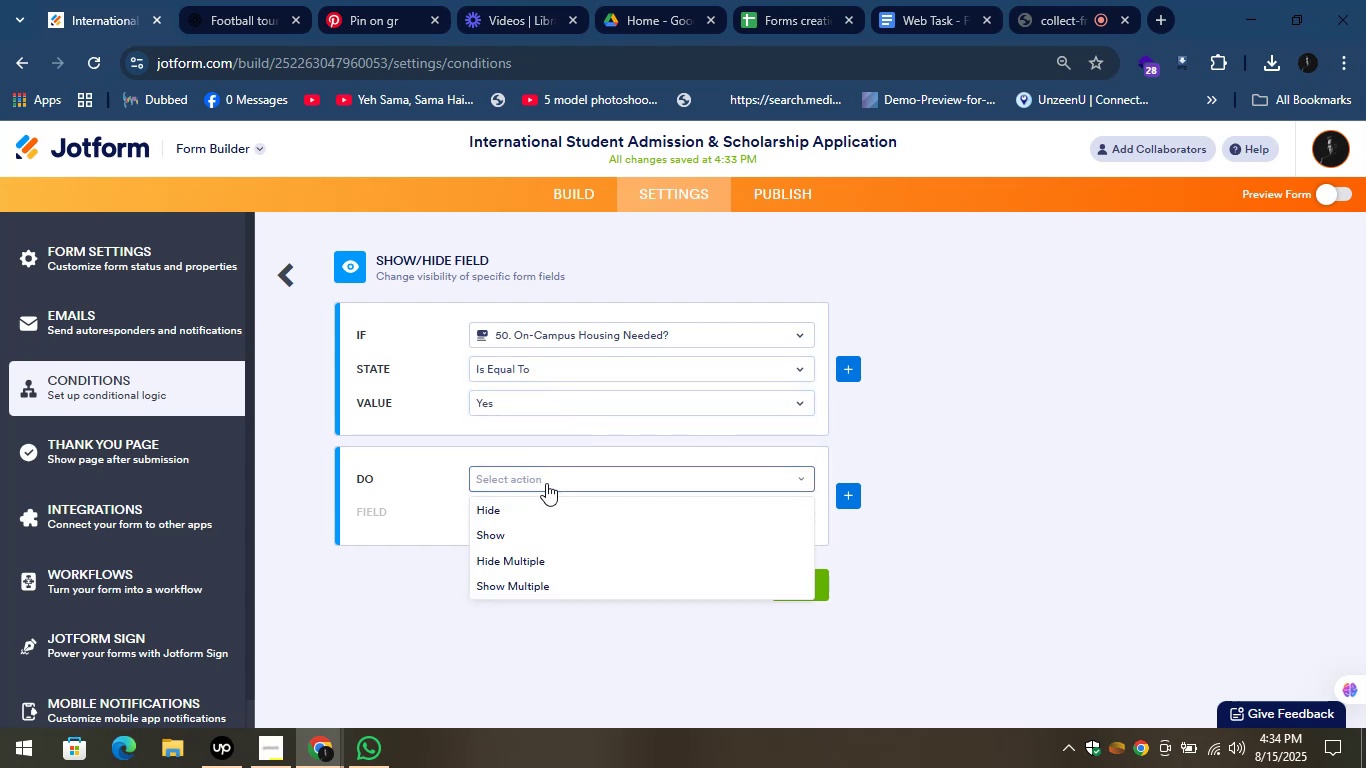 
left_click([525, 540])
 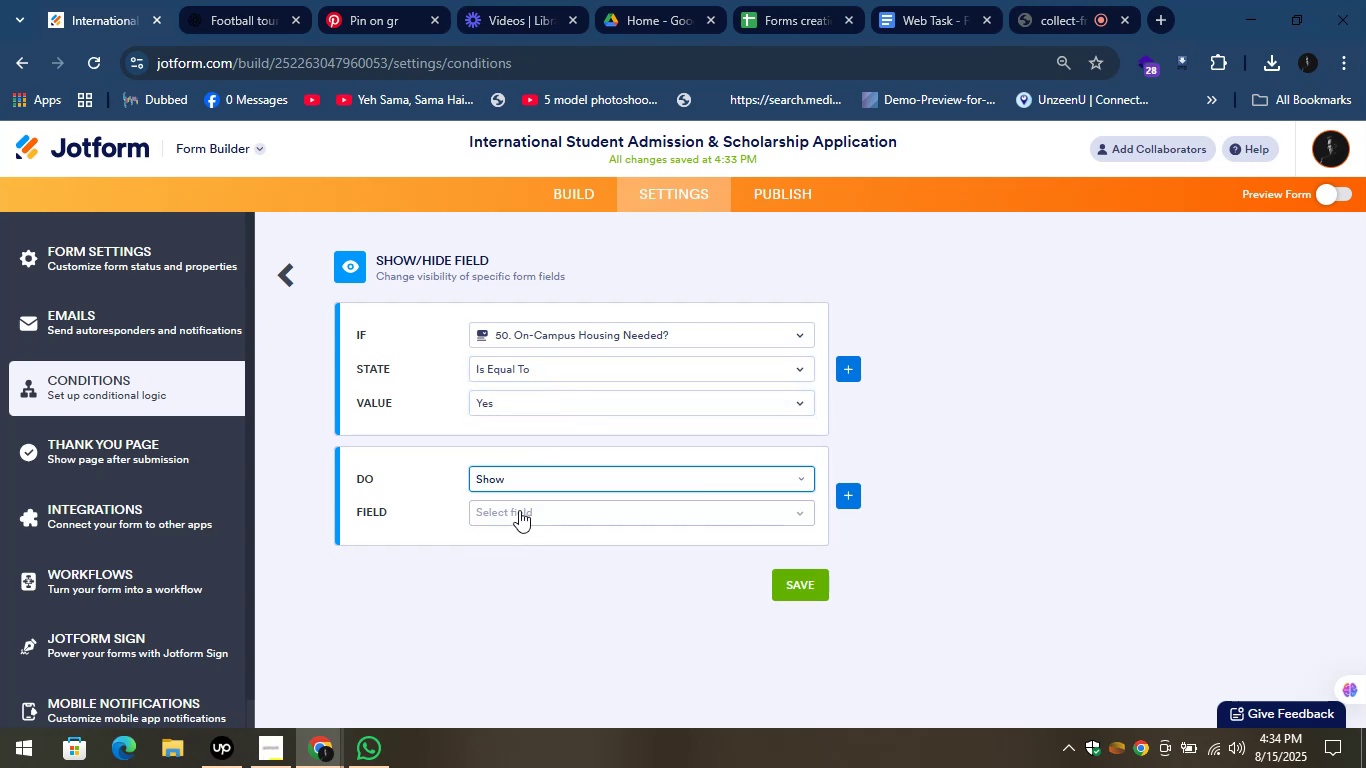 
left_click([518, 509])
 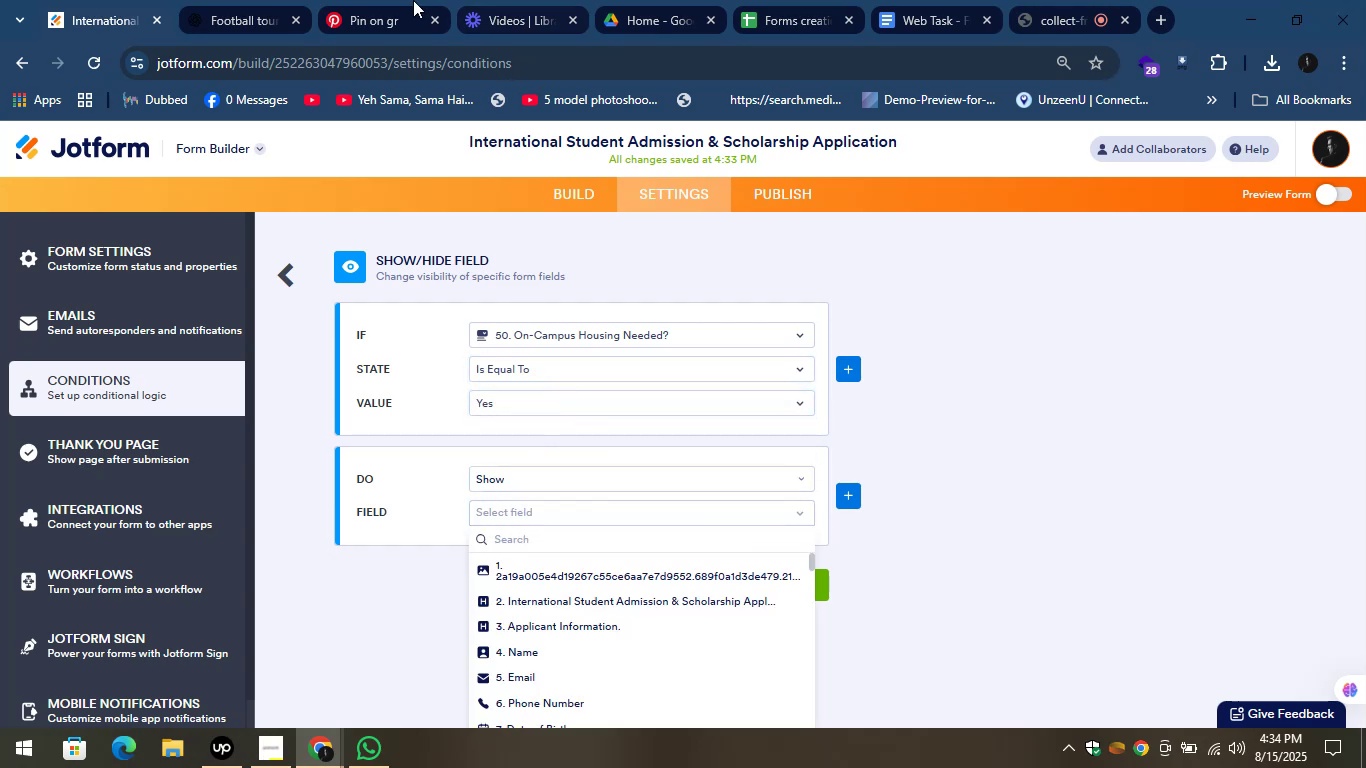 
left_click([236, 0])
 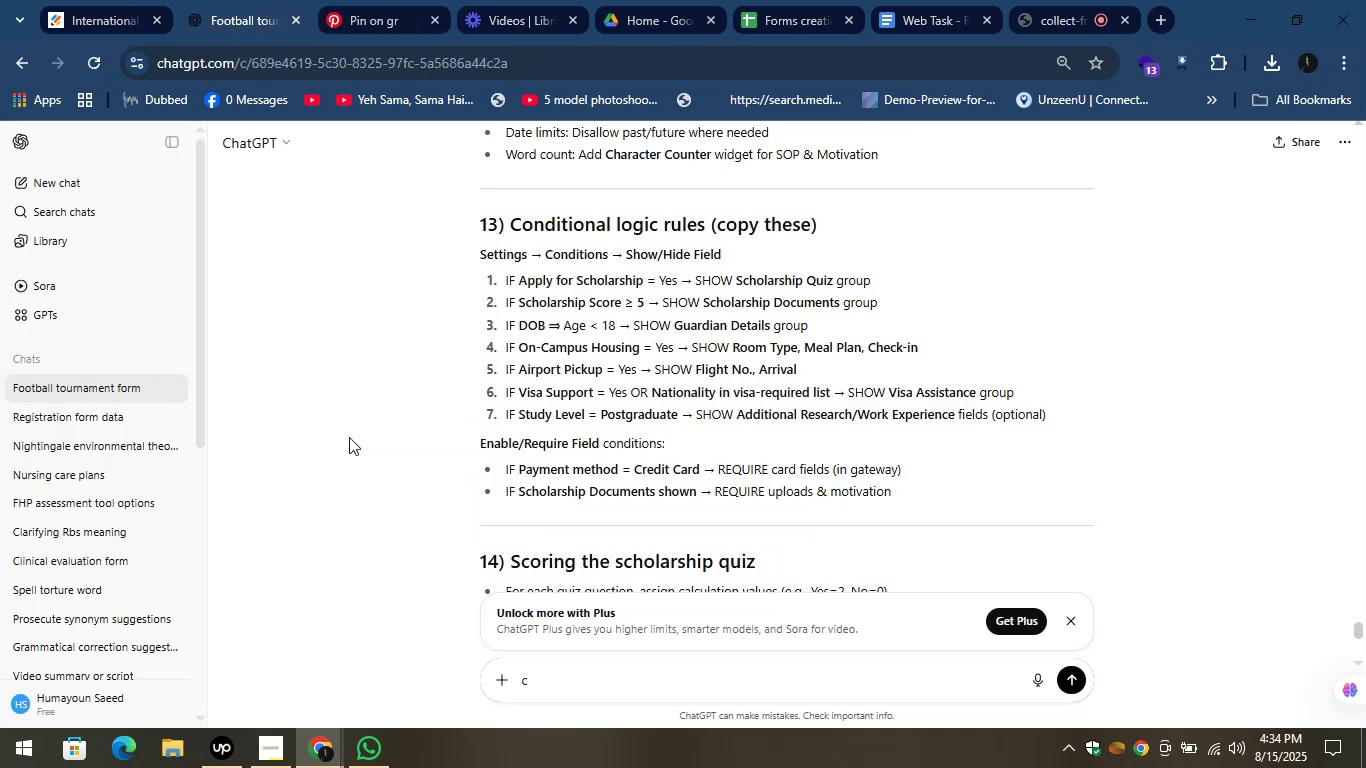 
left_click([243, 0])
 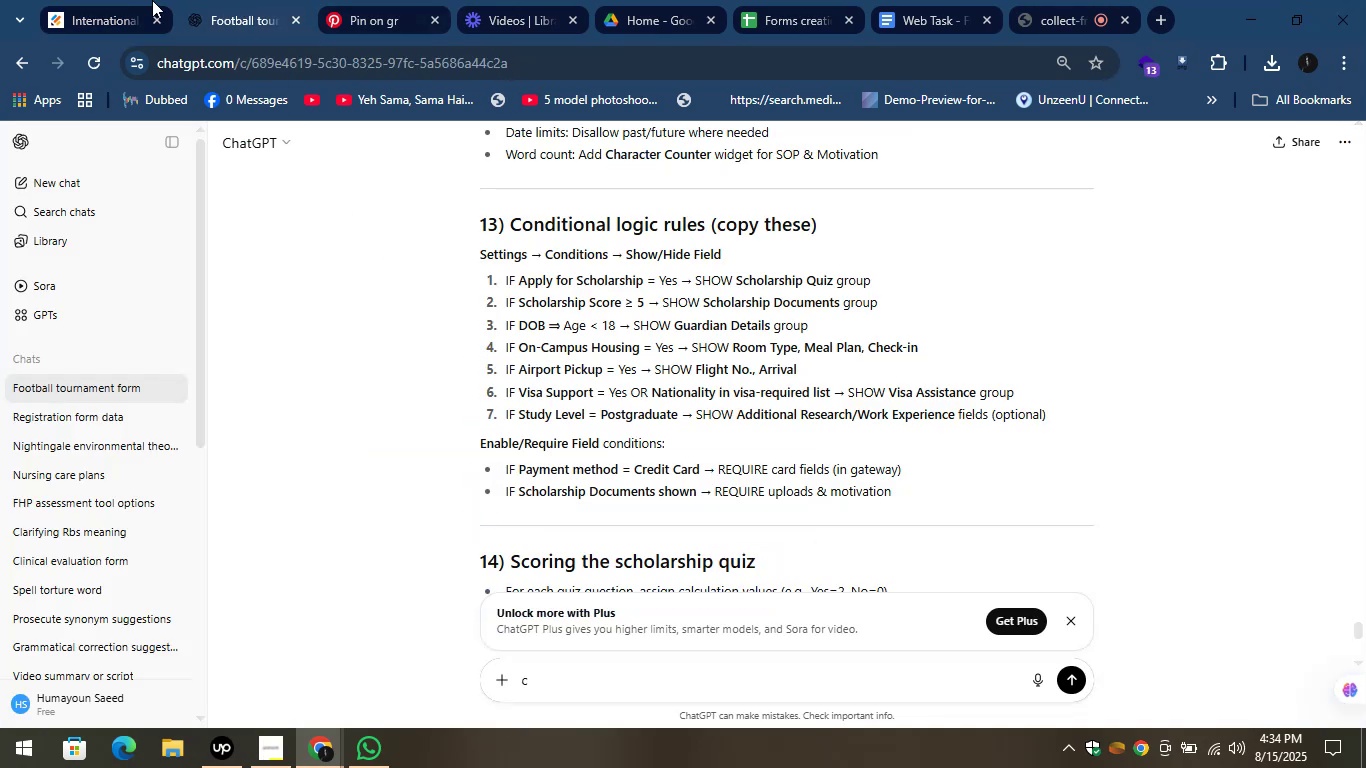 
left_click([104, 0])
 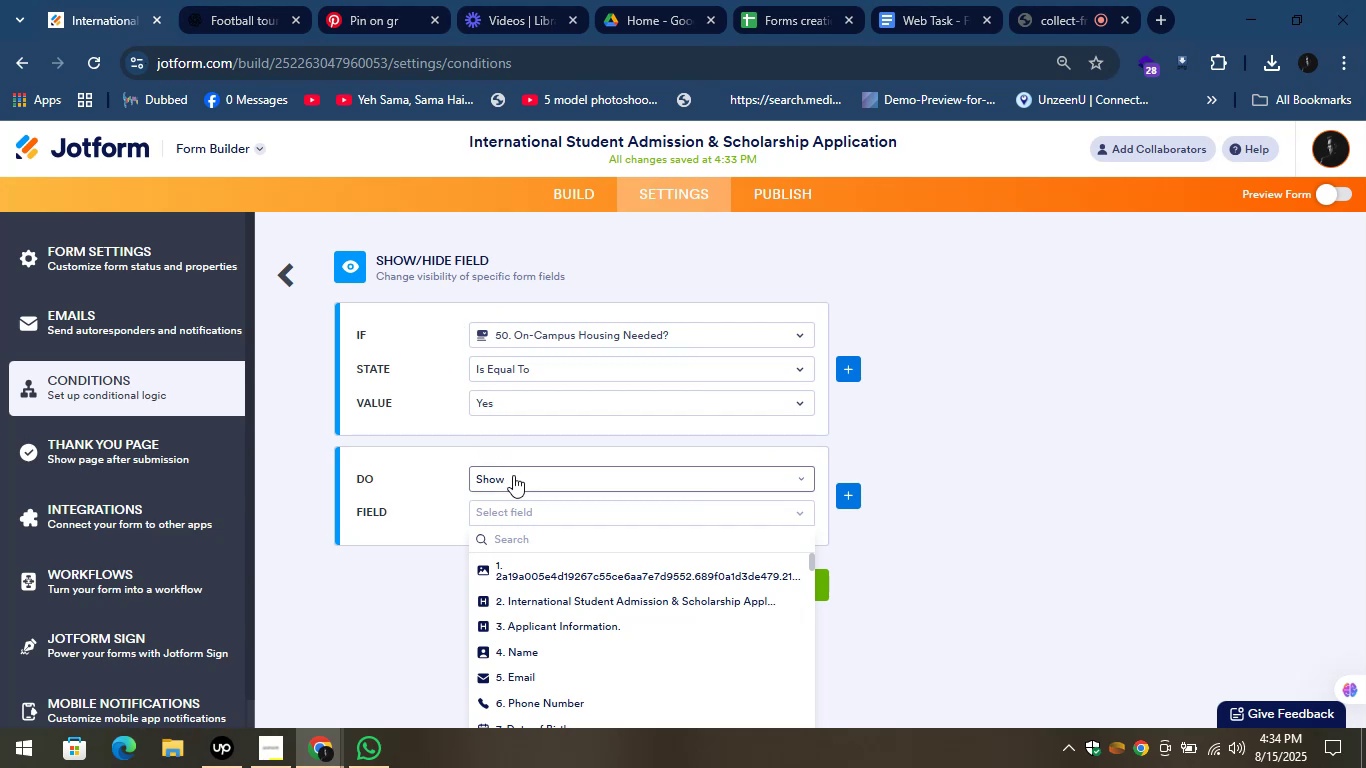 
scroll: coordinate [603, 618], scroll_direction: down, amount: 6.0
 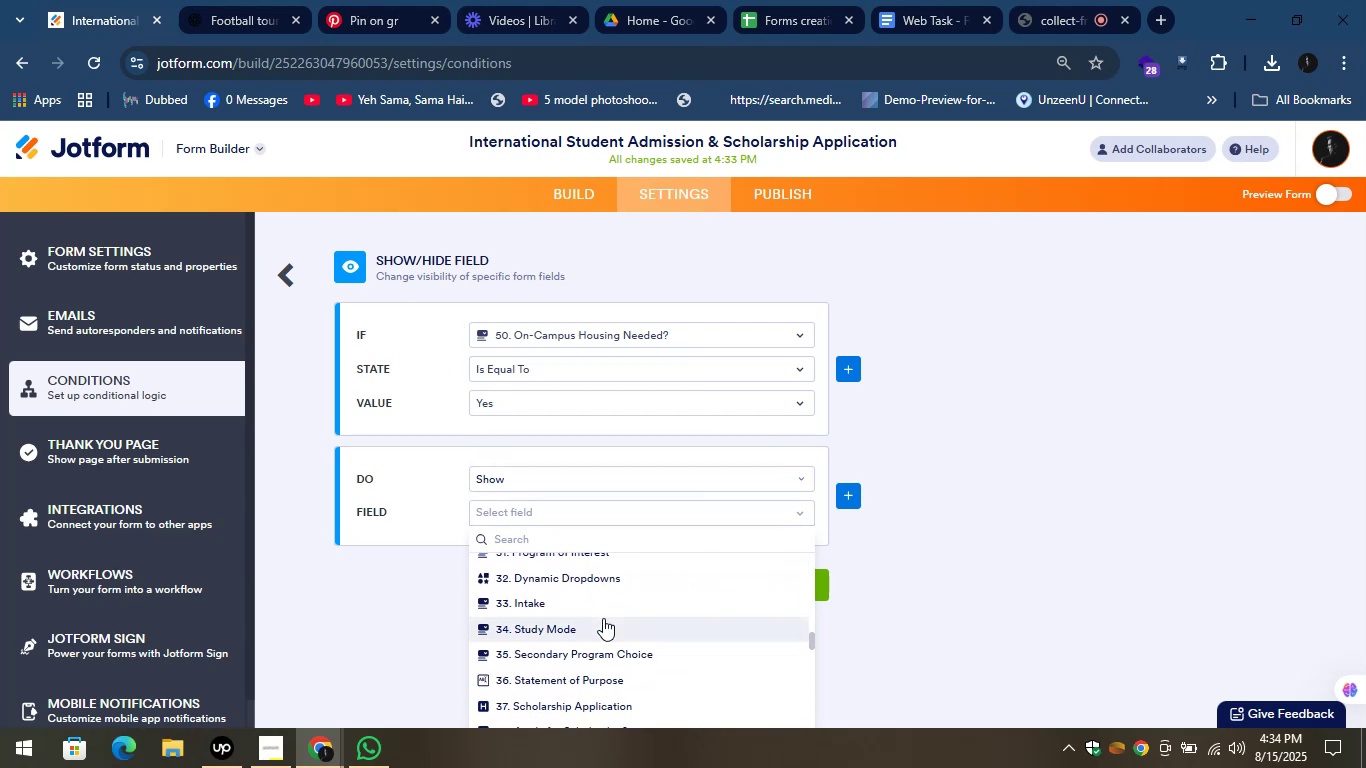 
scroll: coordinate [586, 631], scroll_direction: down, amount: 4.0
 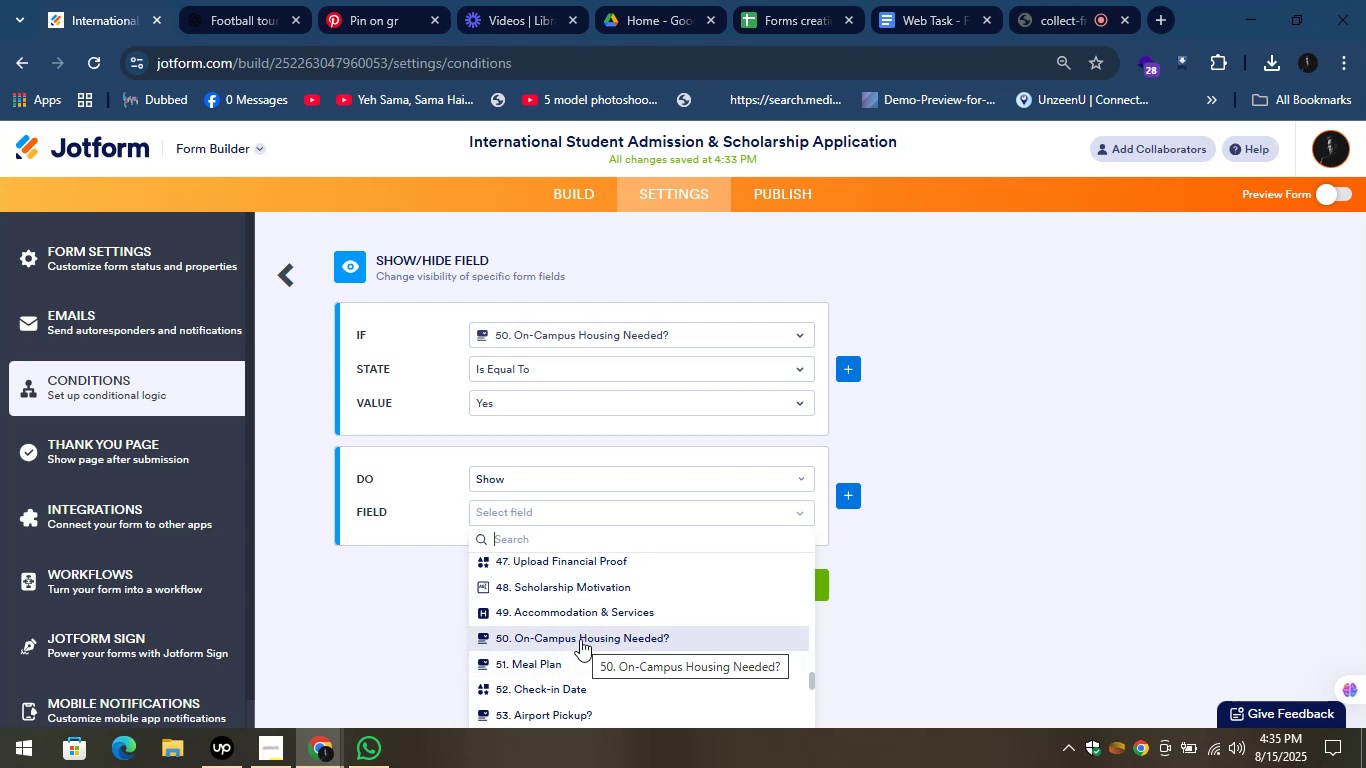 
wait(14.07)
 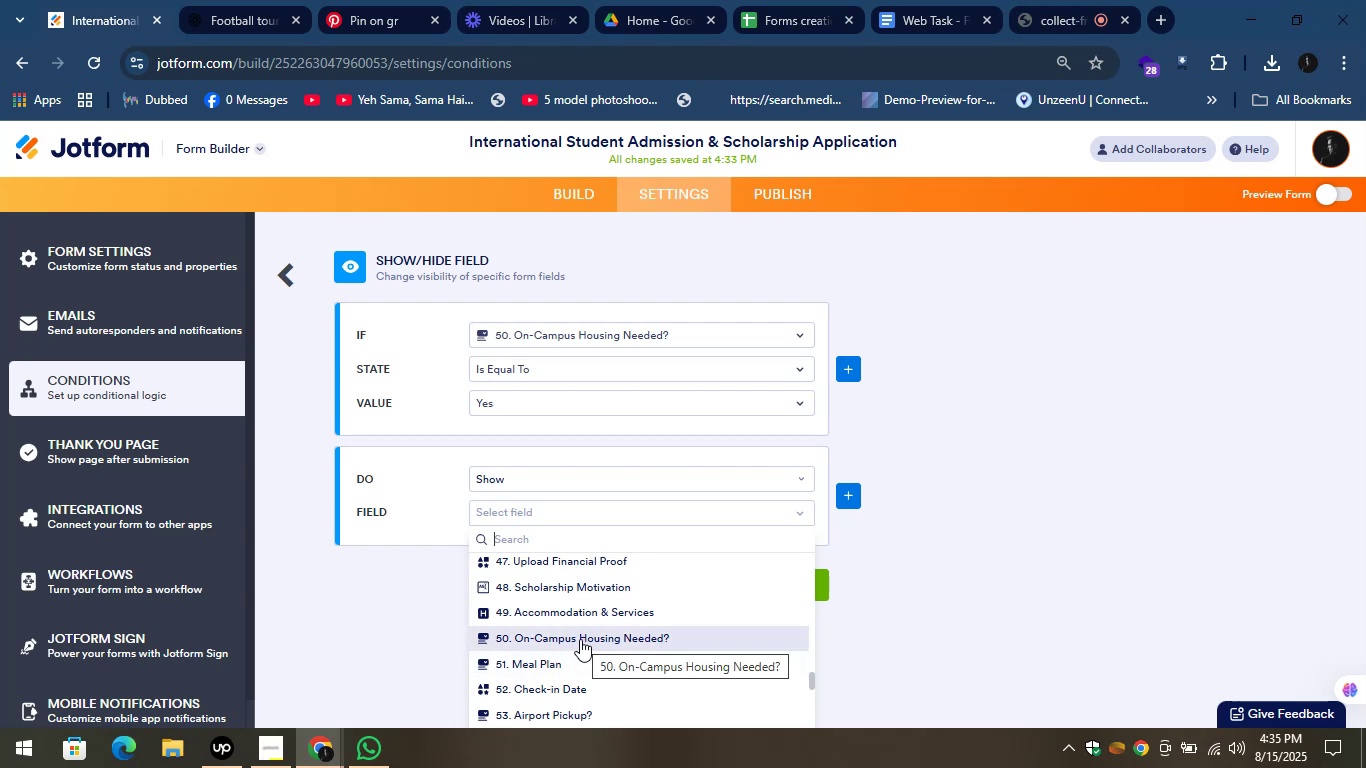 
left_click([579, 656])
 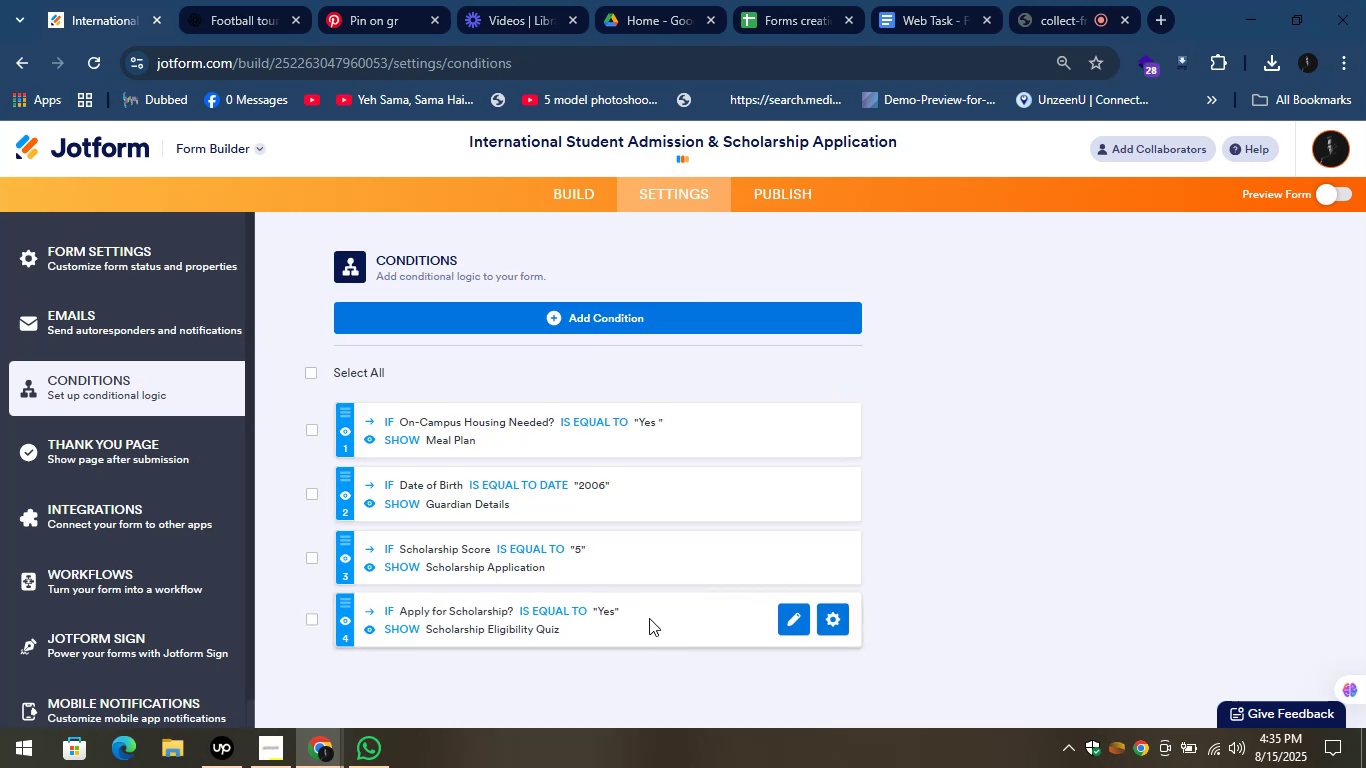 
left_click([737, 311])
 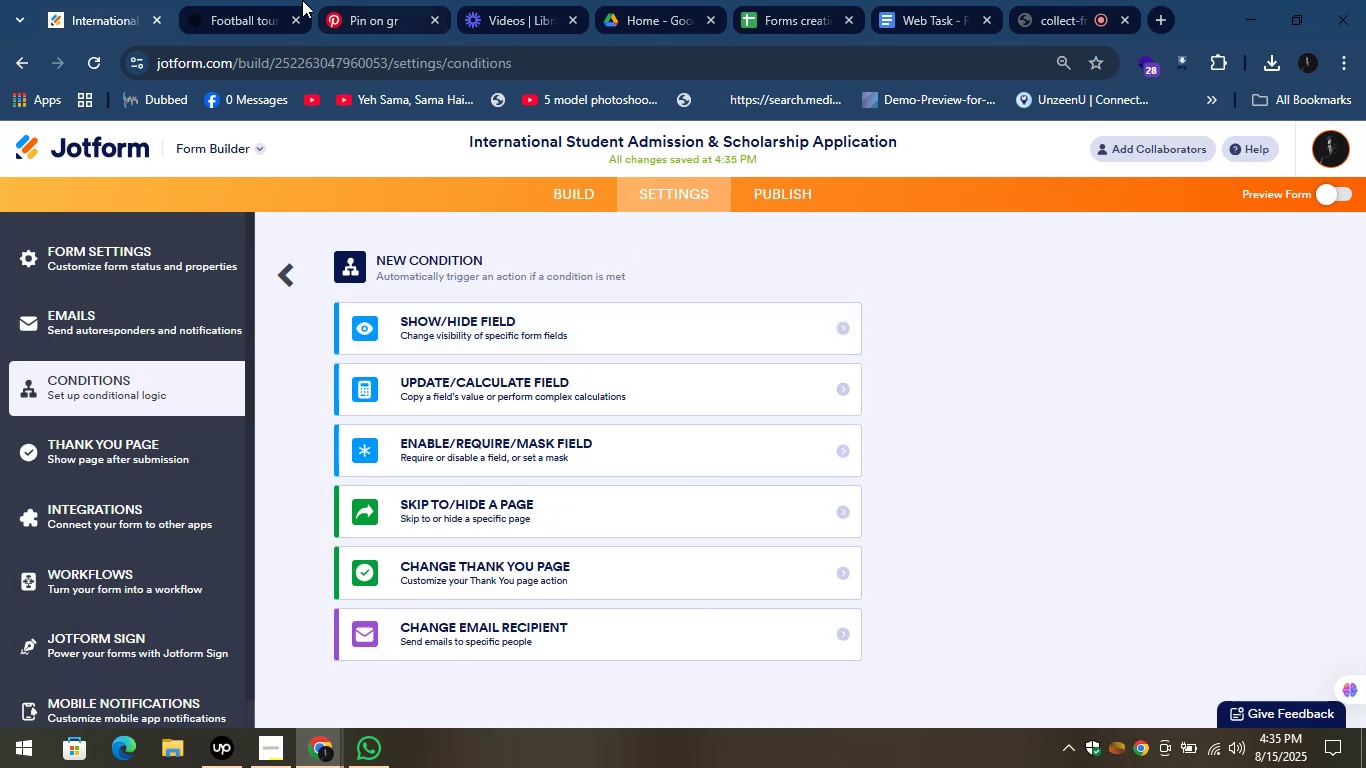 
left_click([249, 0])
 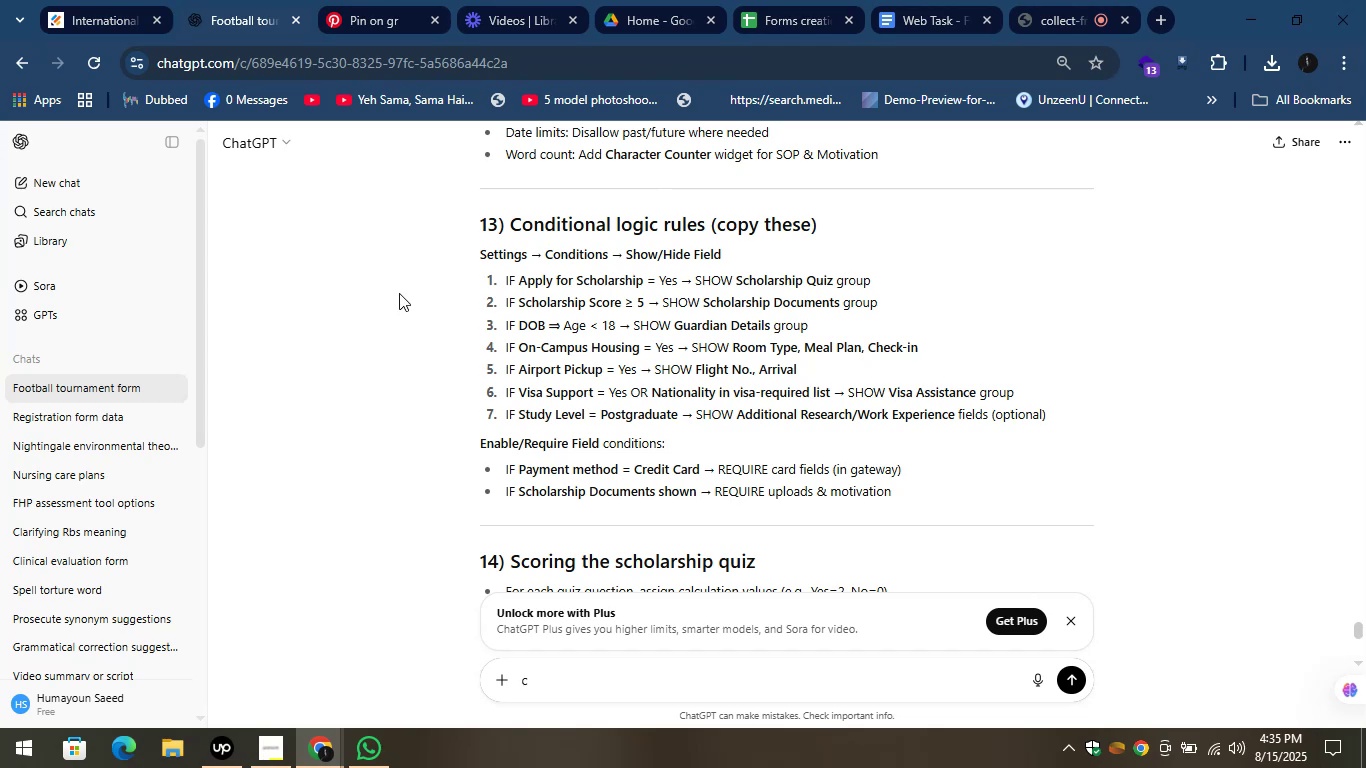 
wait(7.99)
 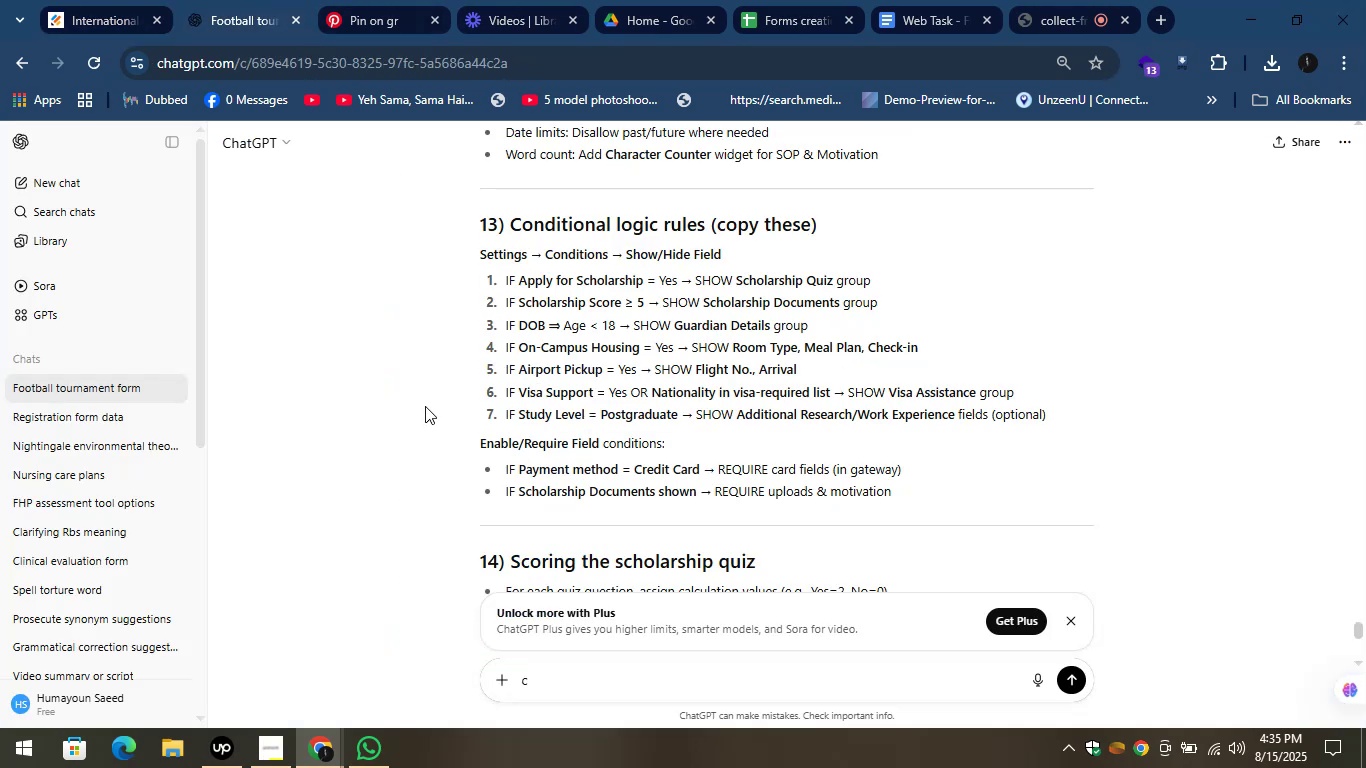 
left_click([256, 1])
 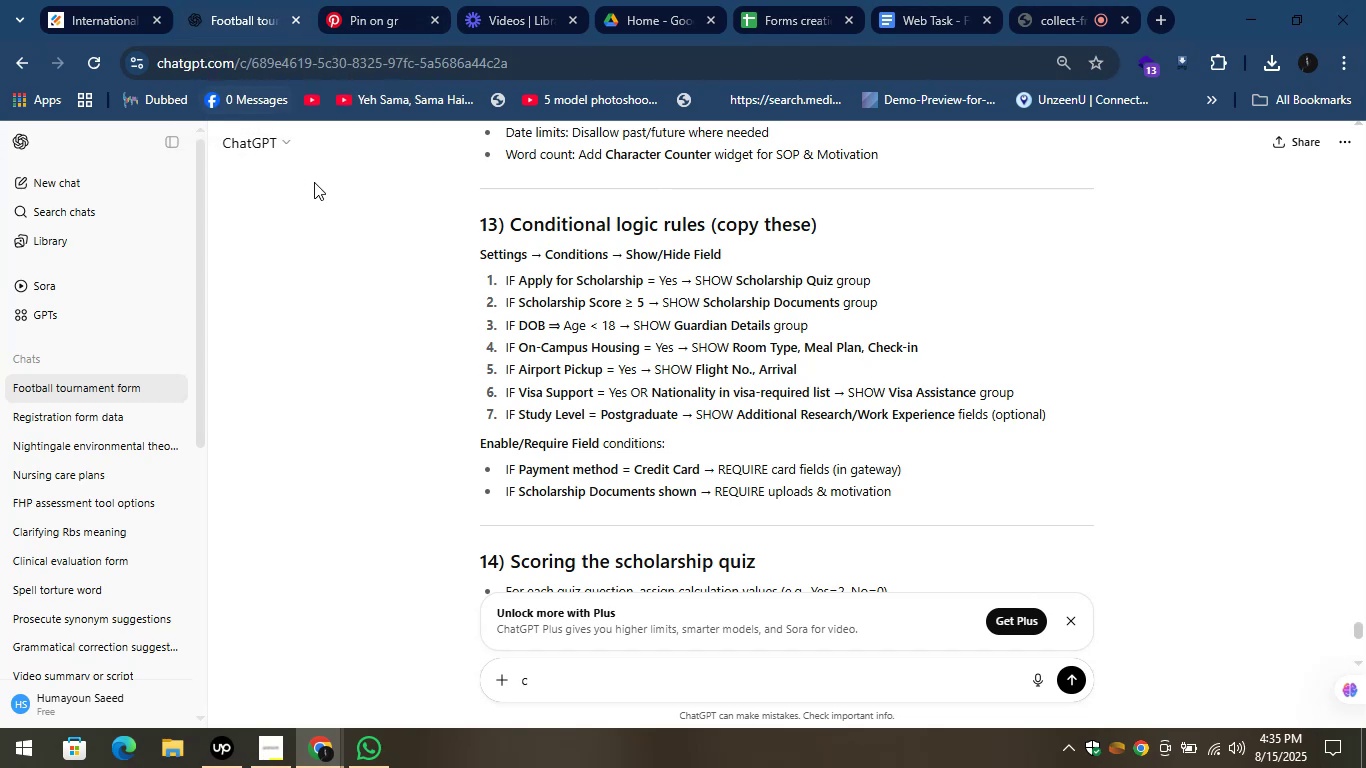 
mouse_move([215, 15])
 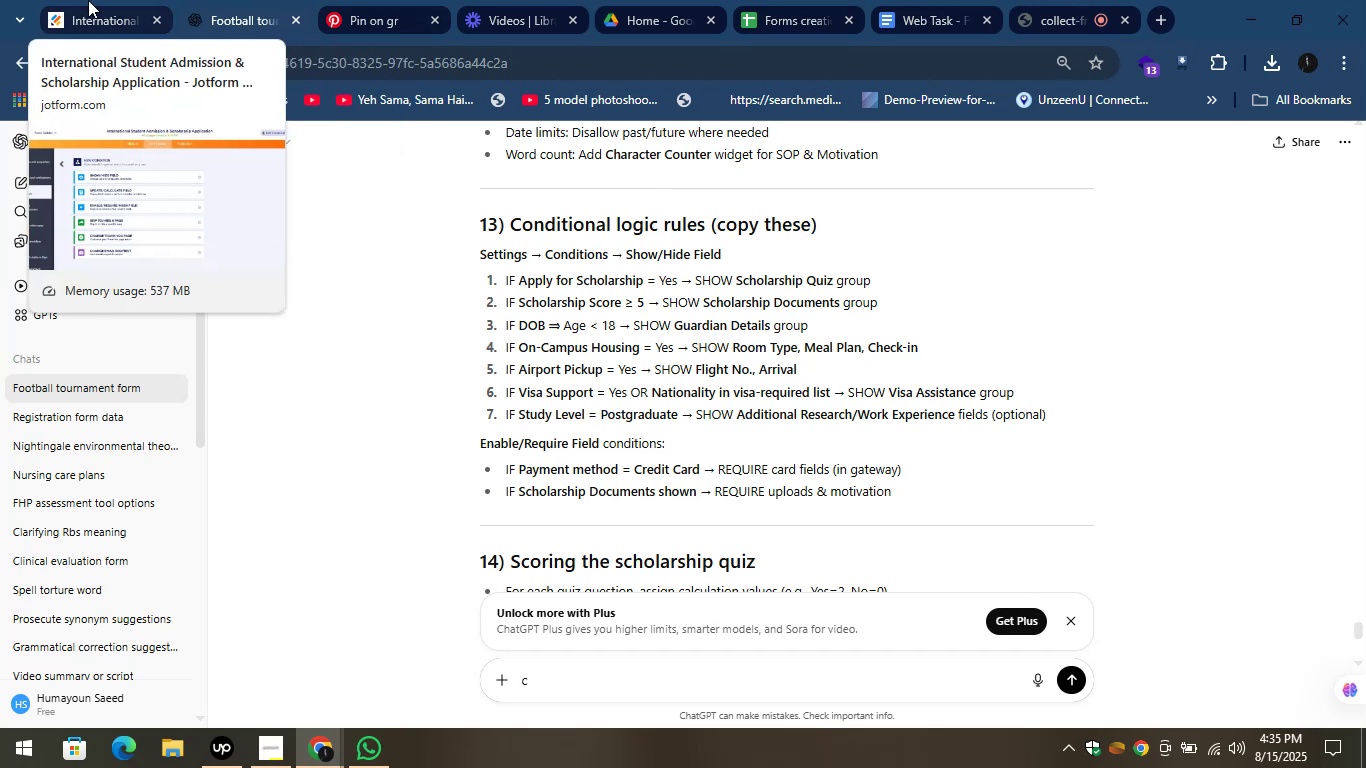 
left_click([88, 0])
 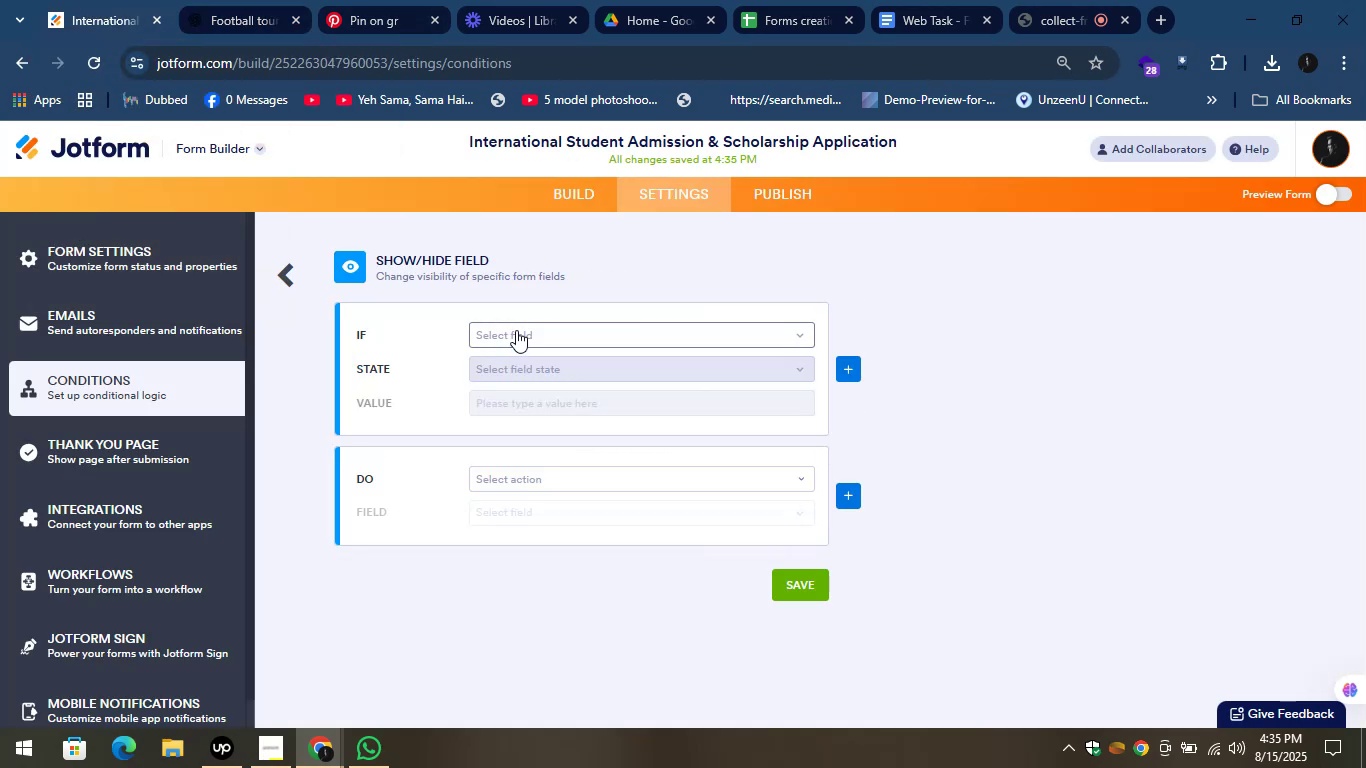 
scroll: coordinate [581, 447], scroll_direction: down, amount: 9.0
 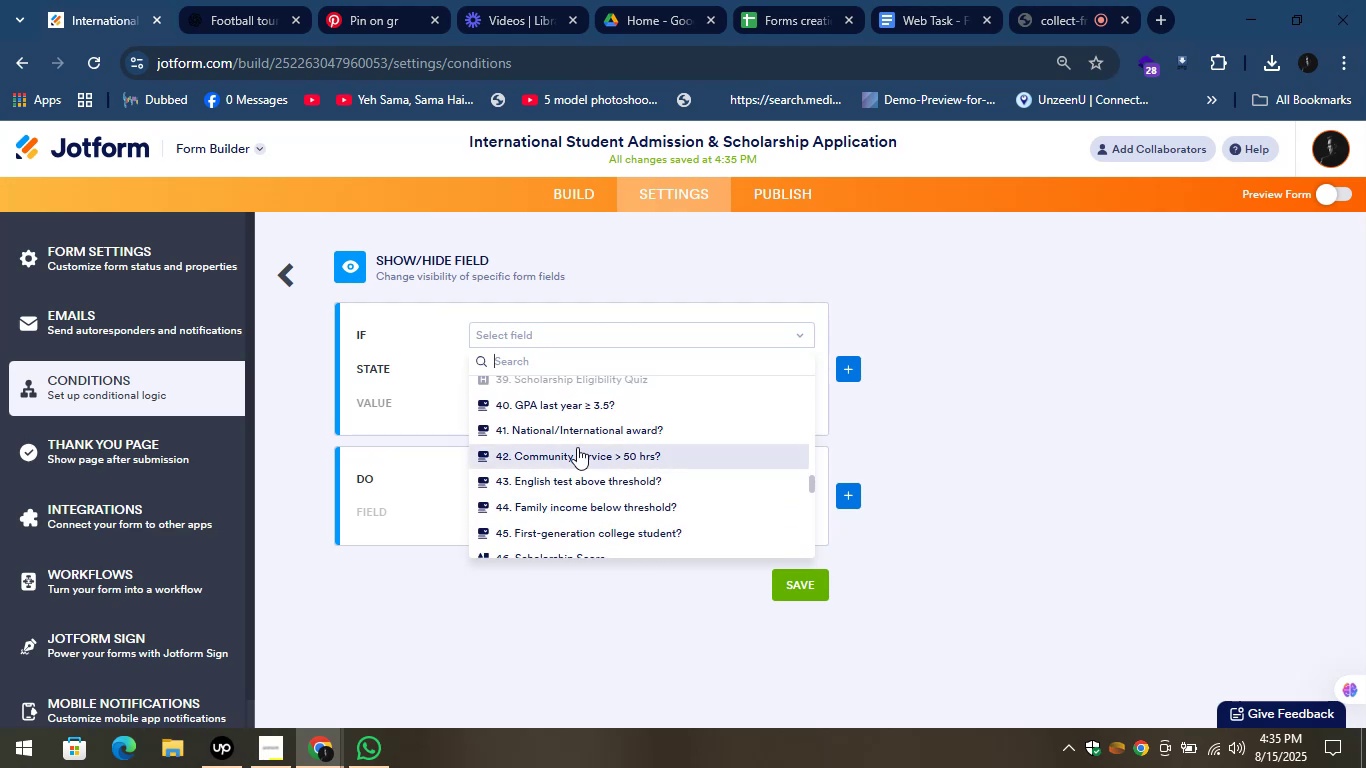 
scroll: coordinate [576, 416], scroll_direction: down, amount: 3.0
 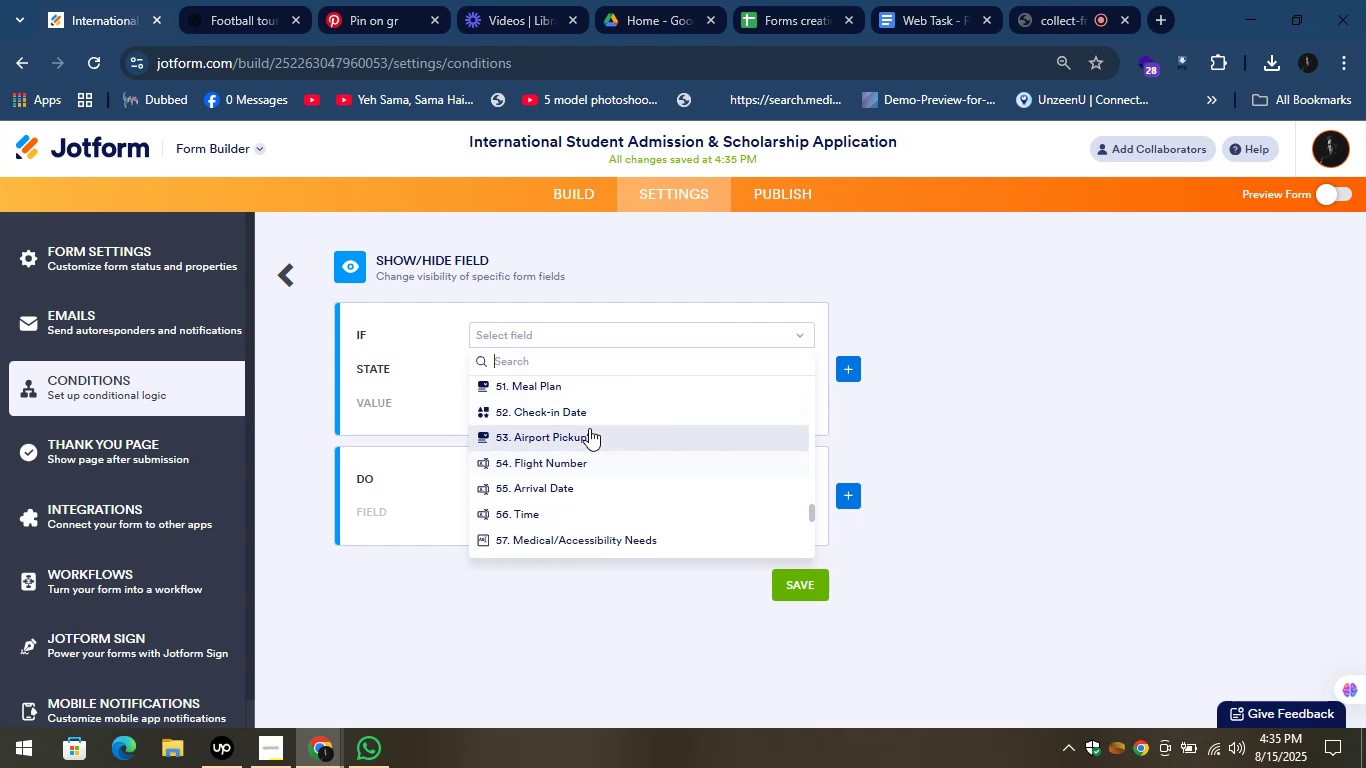 
left_click([595, 370])
 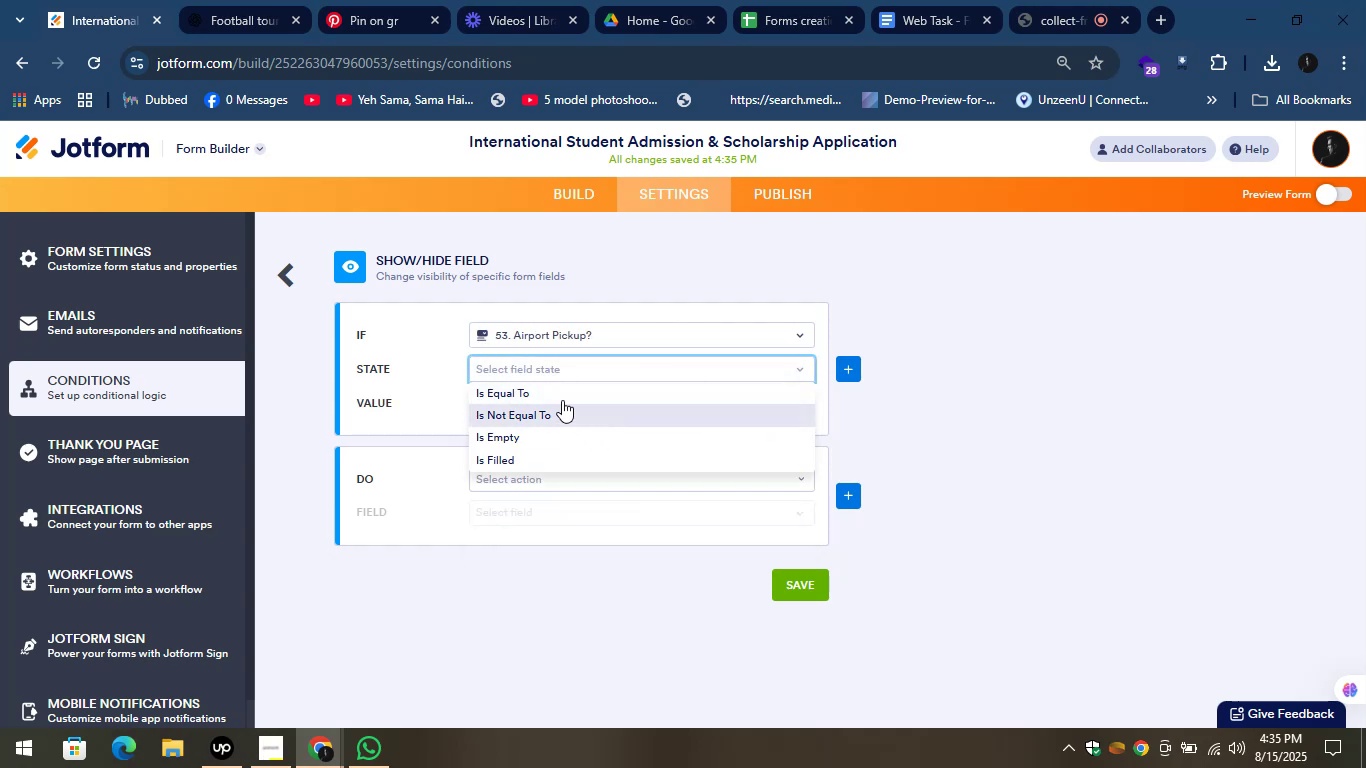 
left_click([560, 398])
 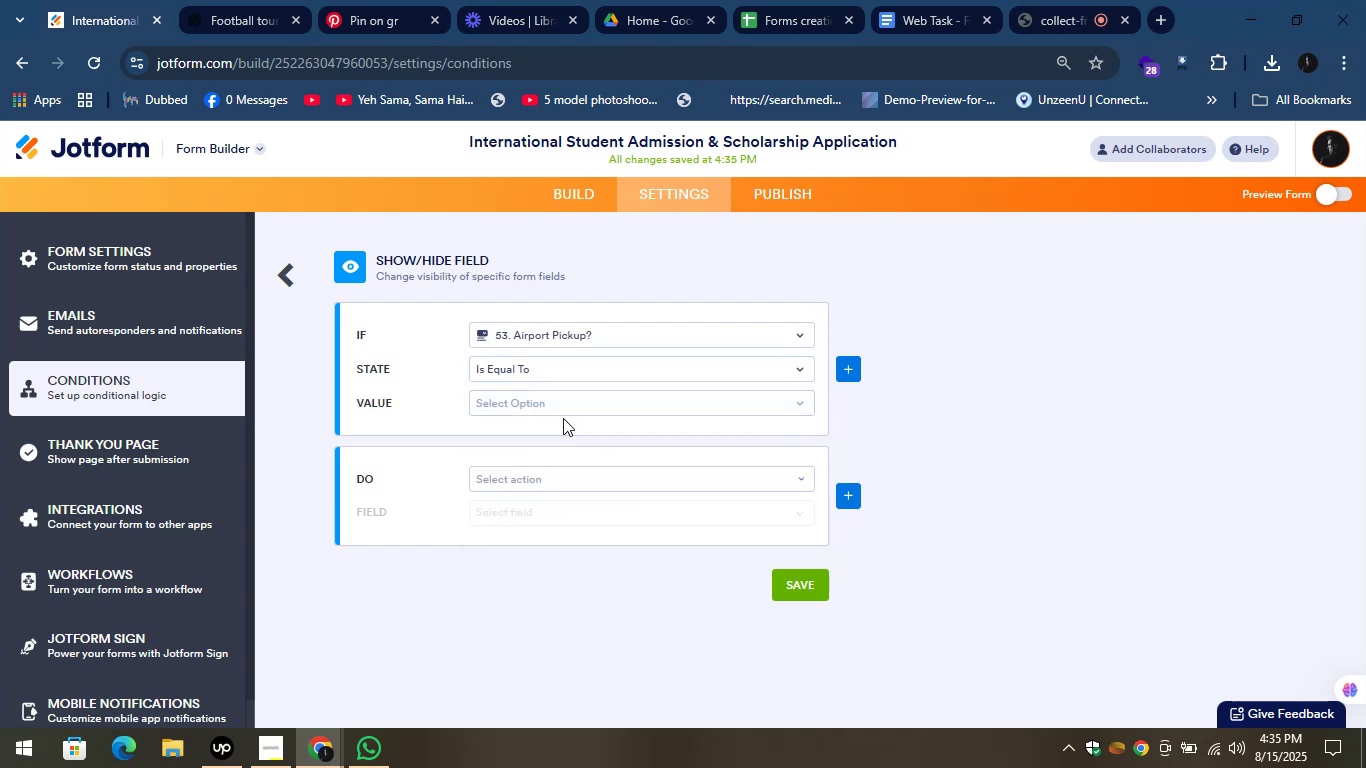 
left_click([560, 400])
 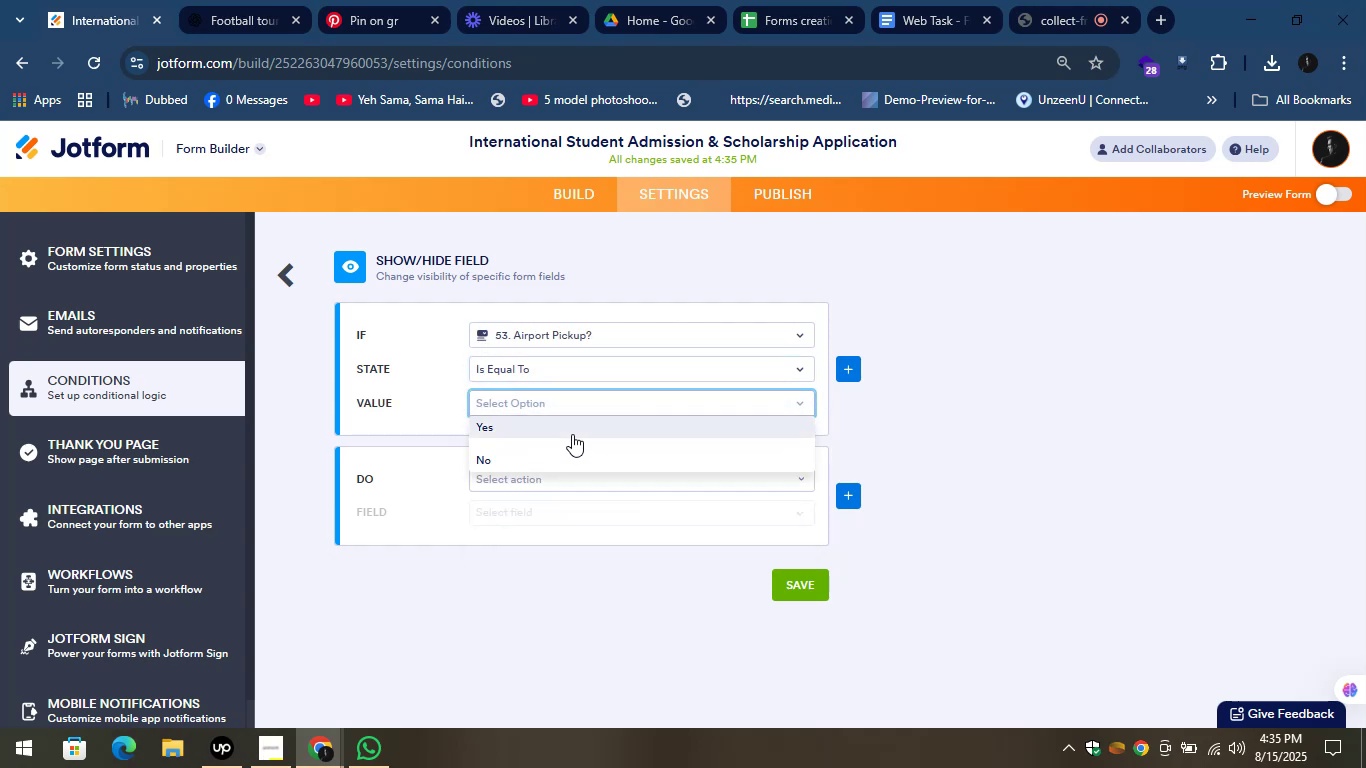 
left_click([568, 431])
 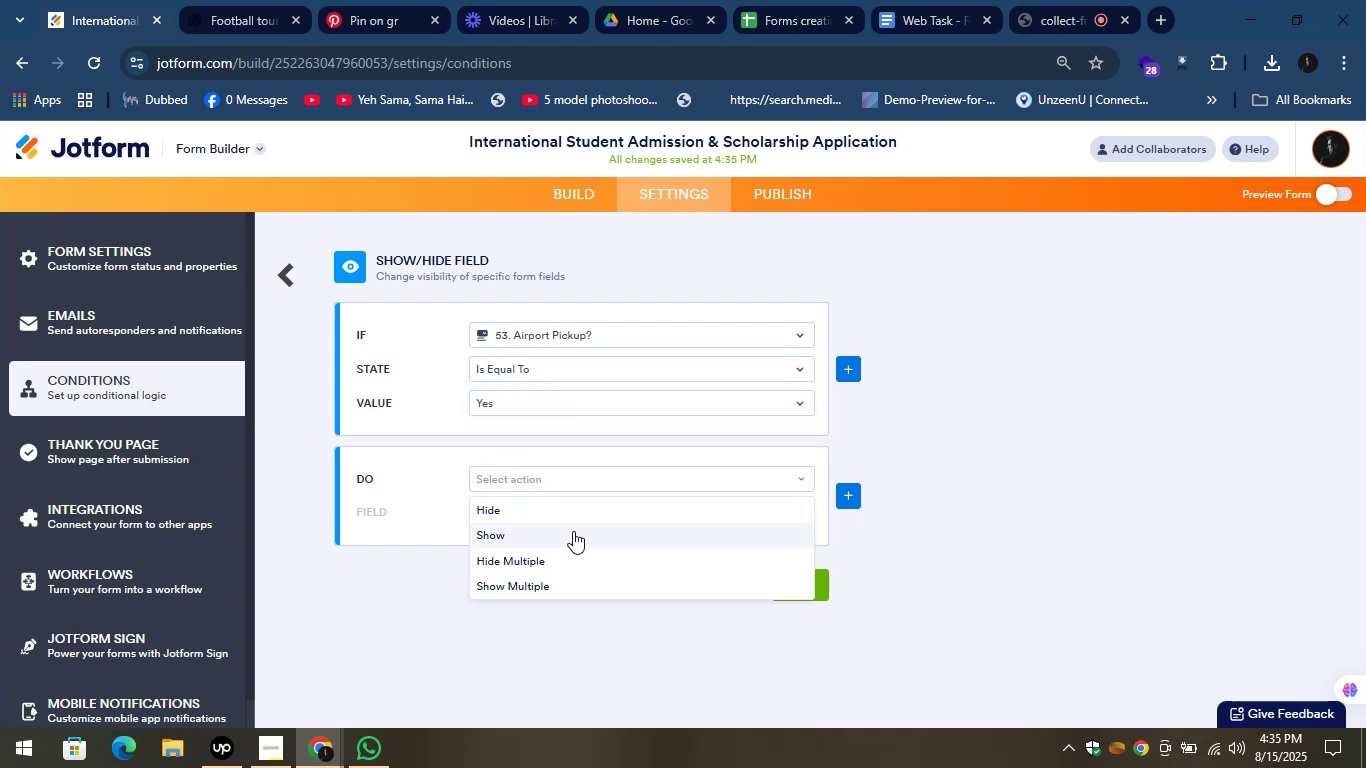 
left_click([570, 513])
 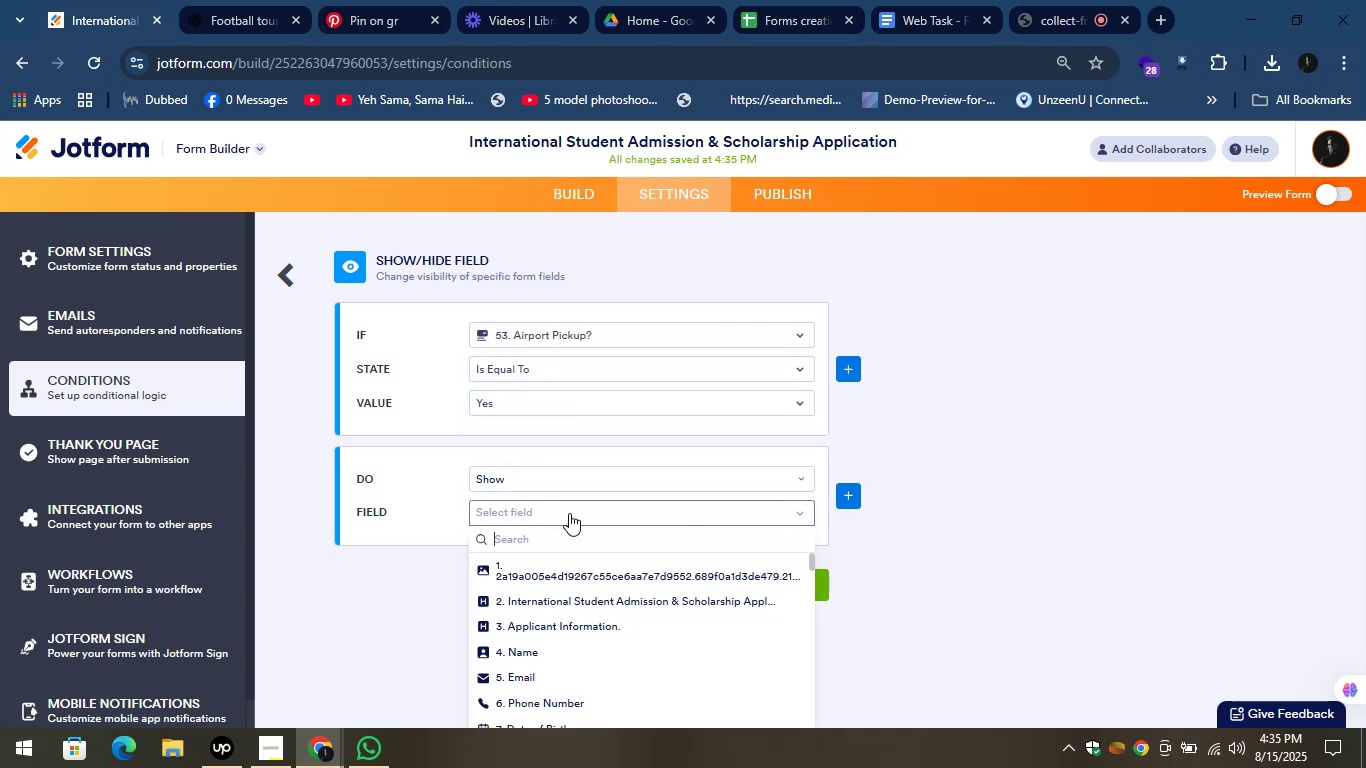 
scroll: coordinate [589, 614], scroll_direction: down, amount: 12.0
 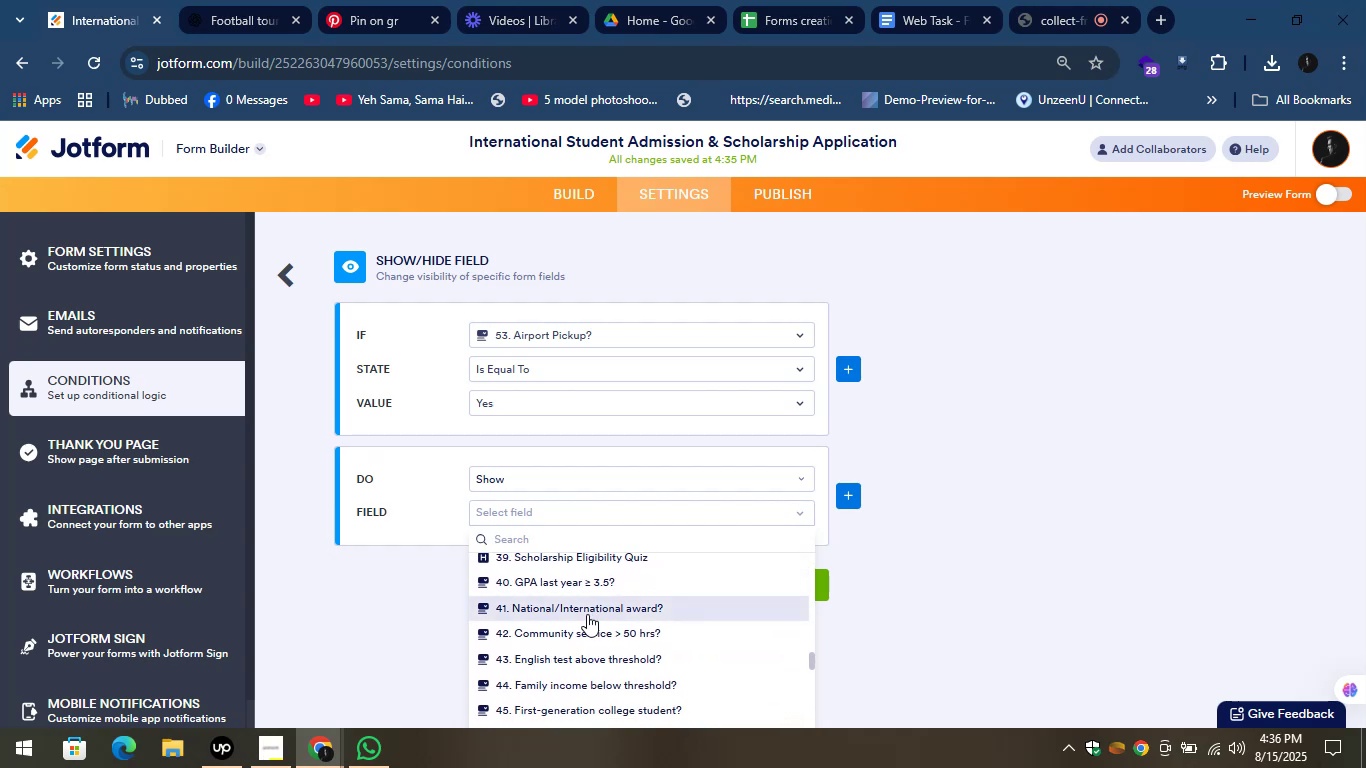 
scroll: coordinate [627, 603], scroll_direction: down, amount: 5.0
 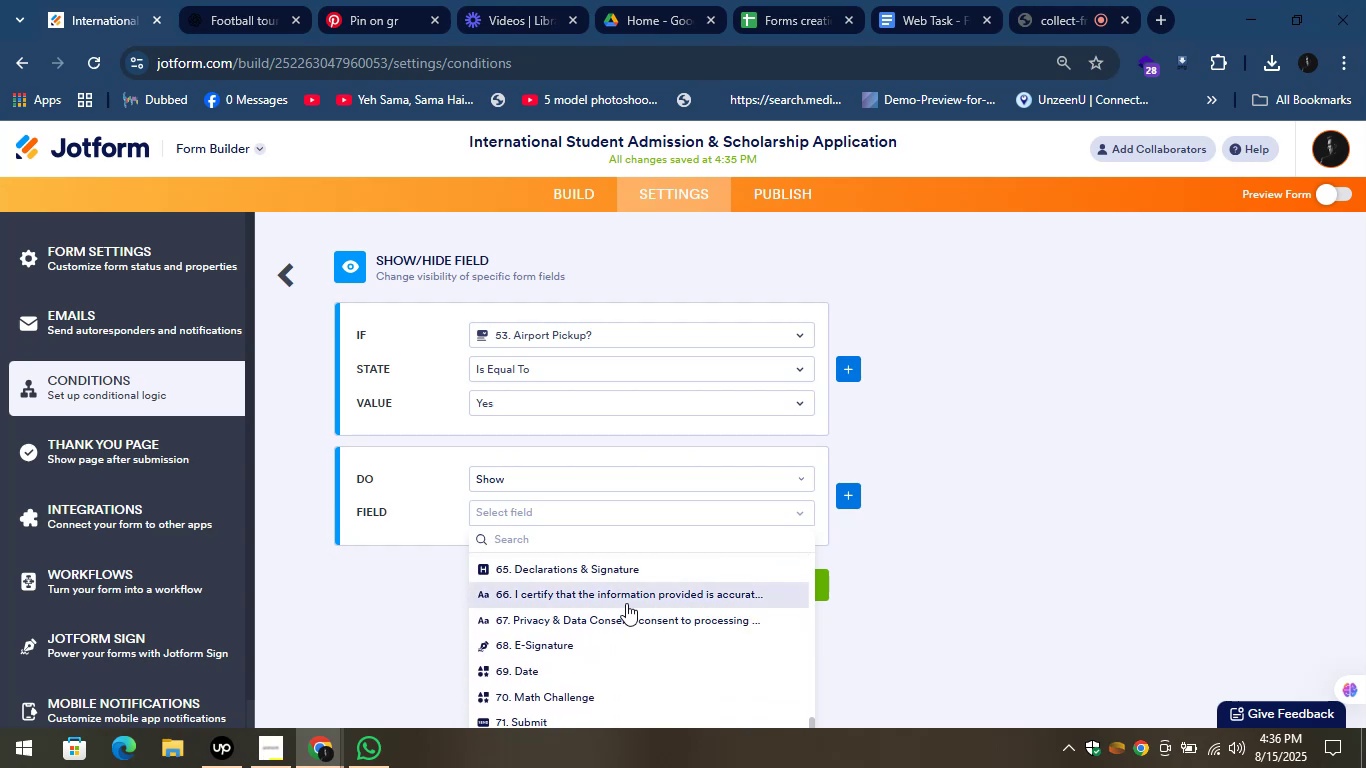 
scroll: coordinate [625, 603], scroll_direction: down, amount: 5.0
 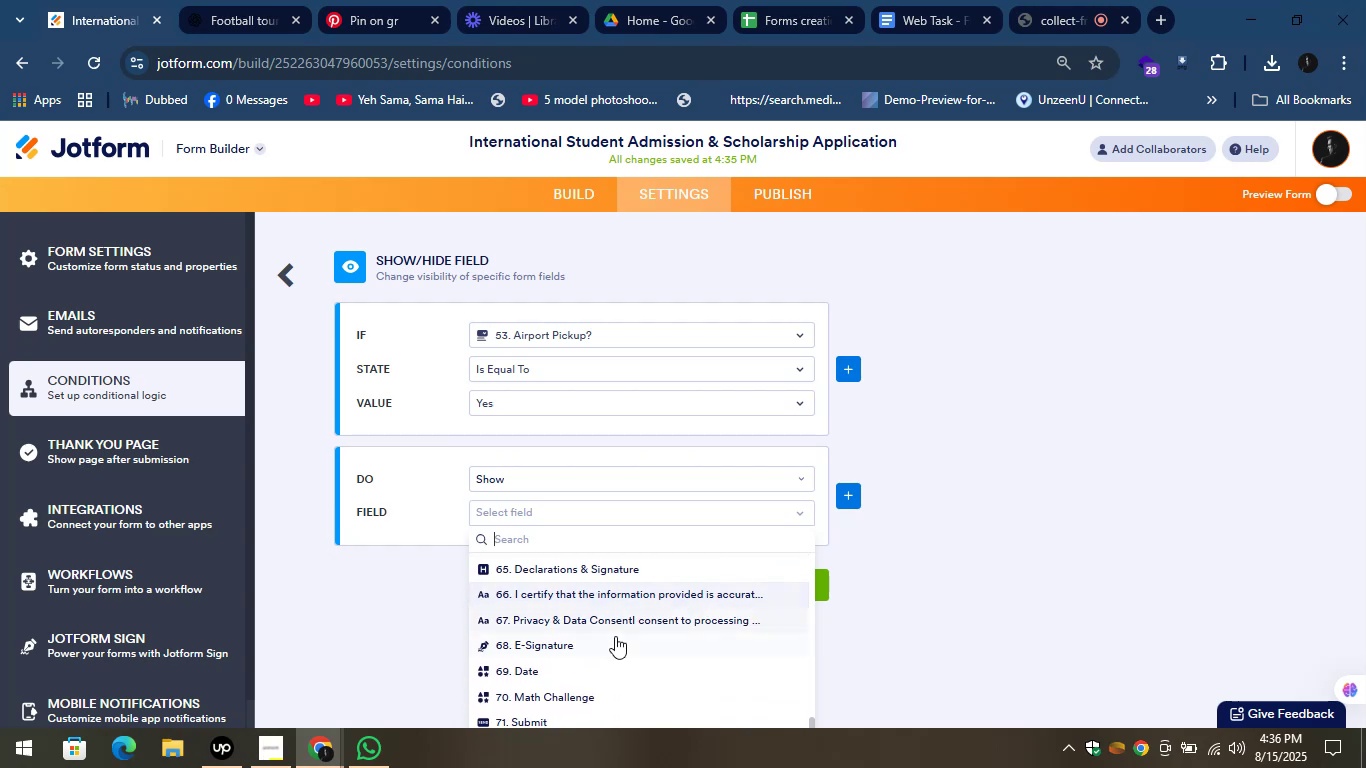 
scroll: coordinate [608, 636], scroll_direction: up, amount: 3.0
 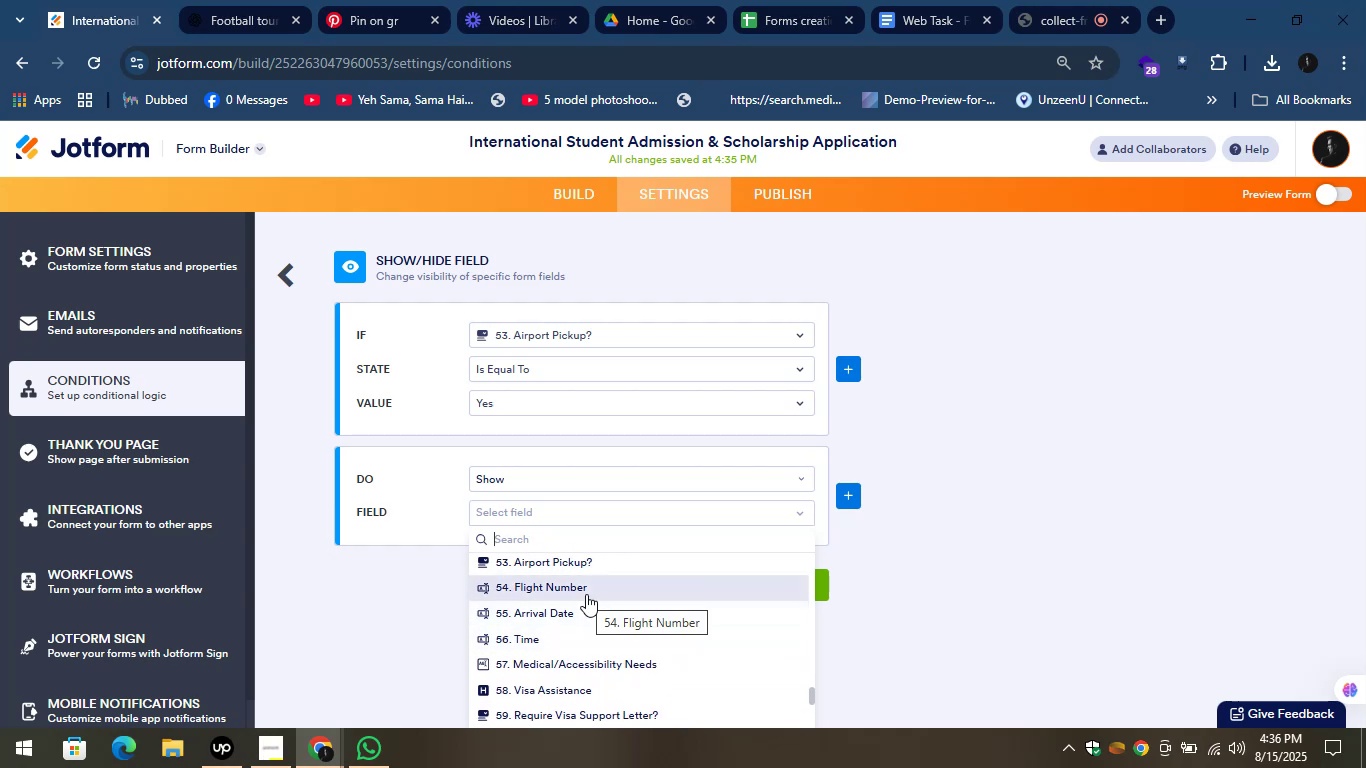 
left_click([586, 594])
 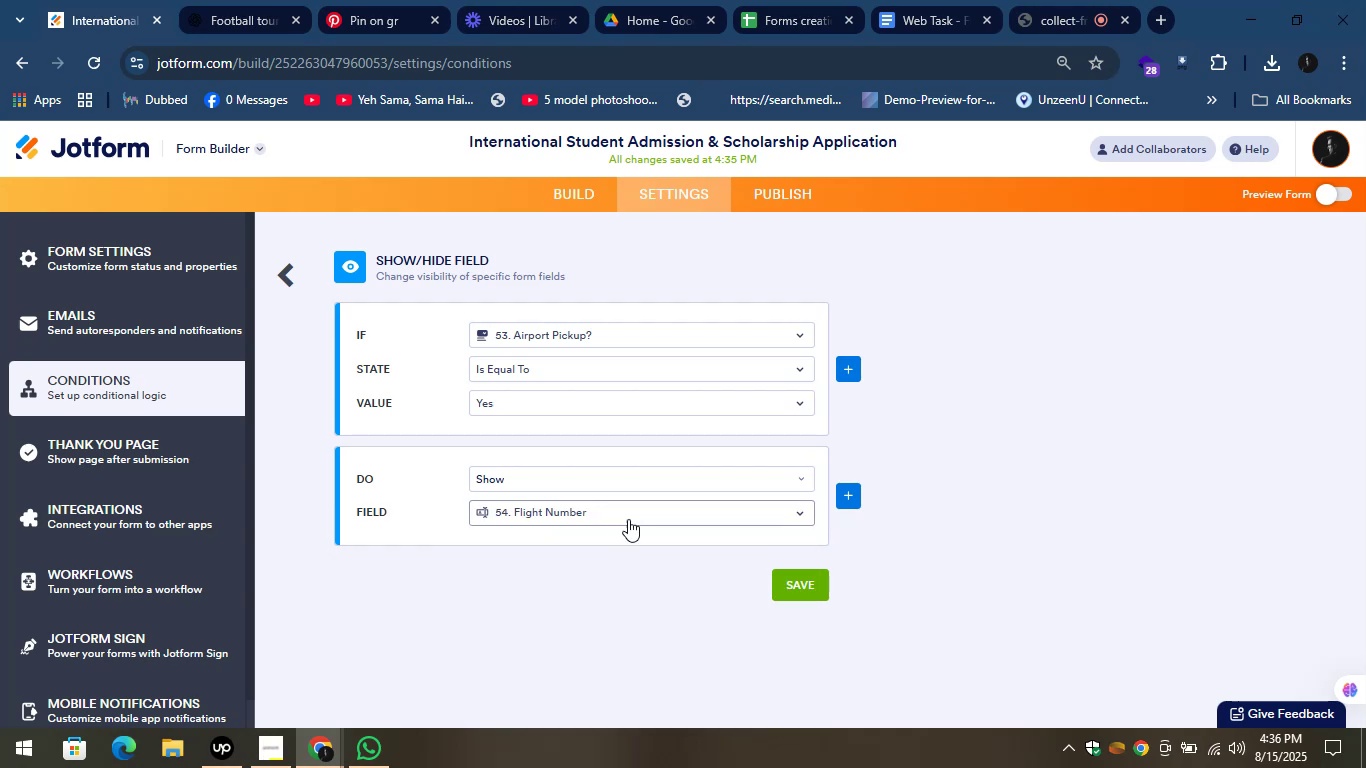 
left_click([667, 522])
 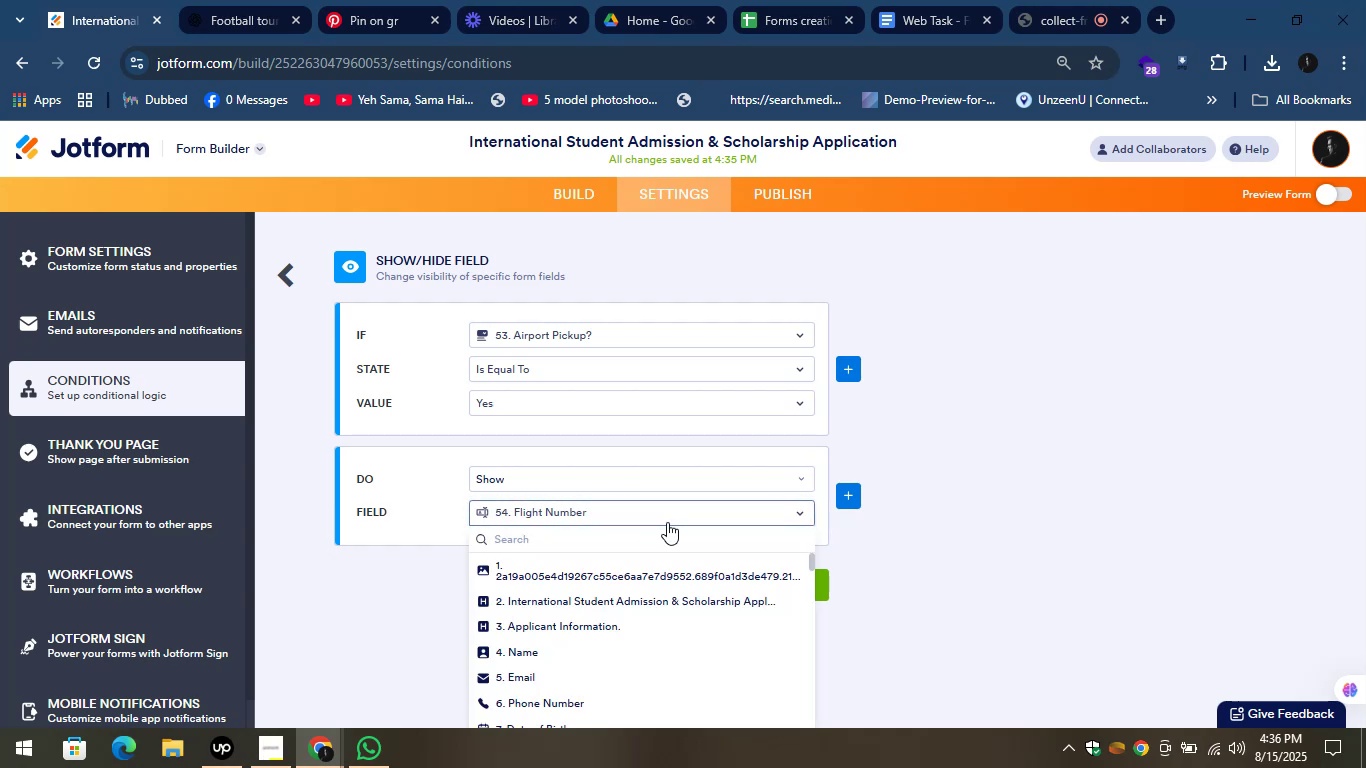 
scroll: coordinate [635, 596], scroll_direction: down, amount: 13.0
 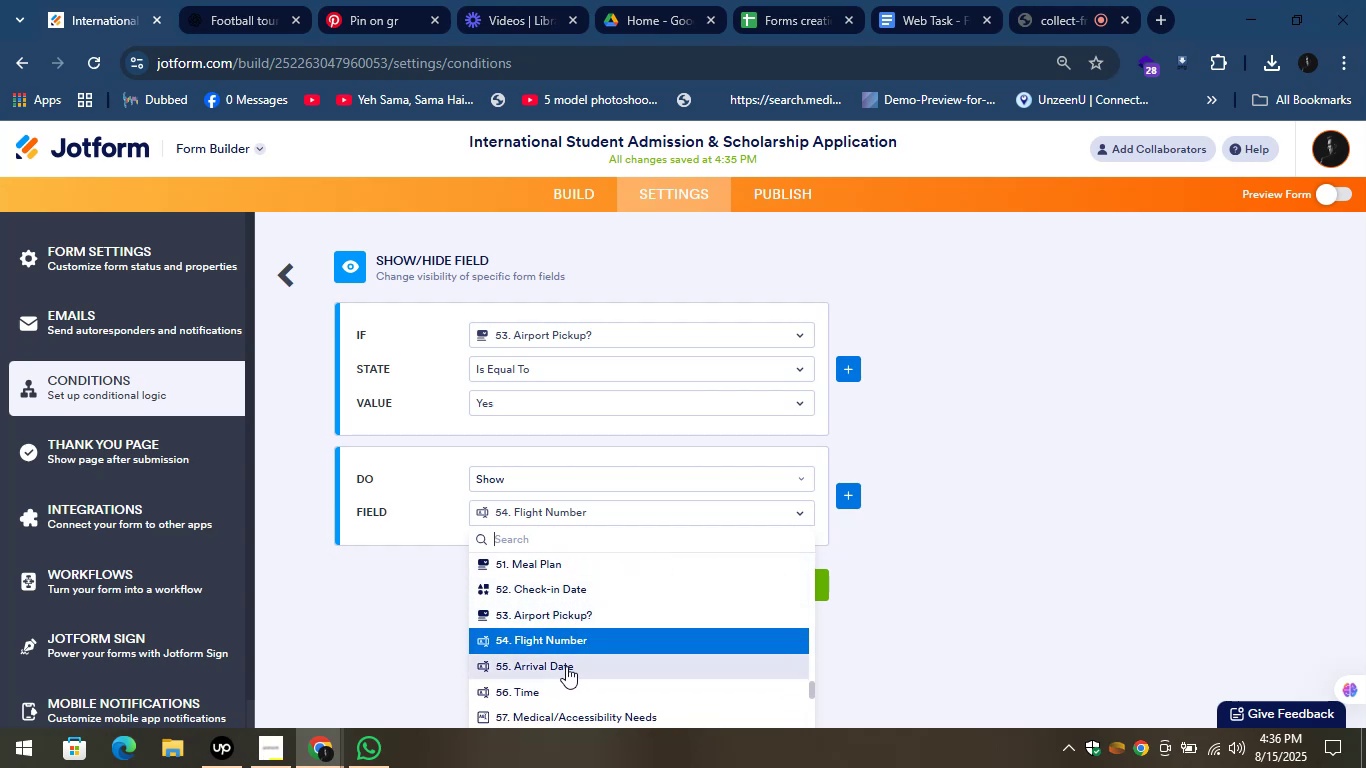 
left_click([566, 666])
 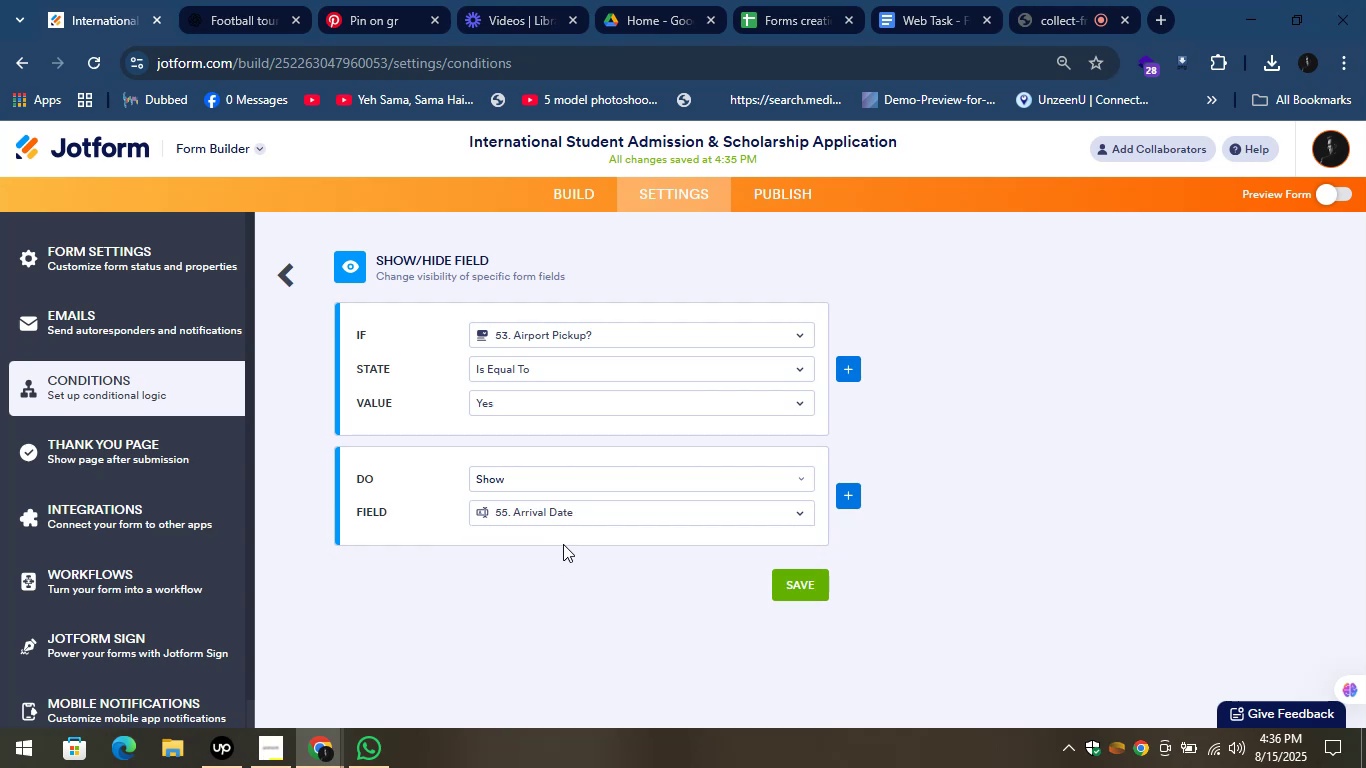 
left_click([580, 514])
 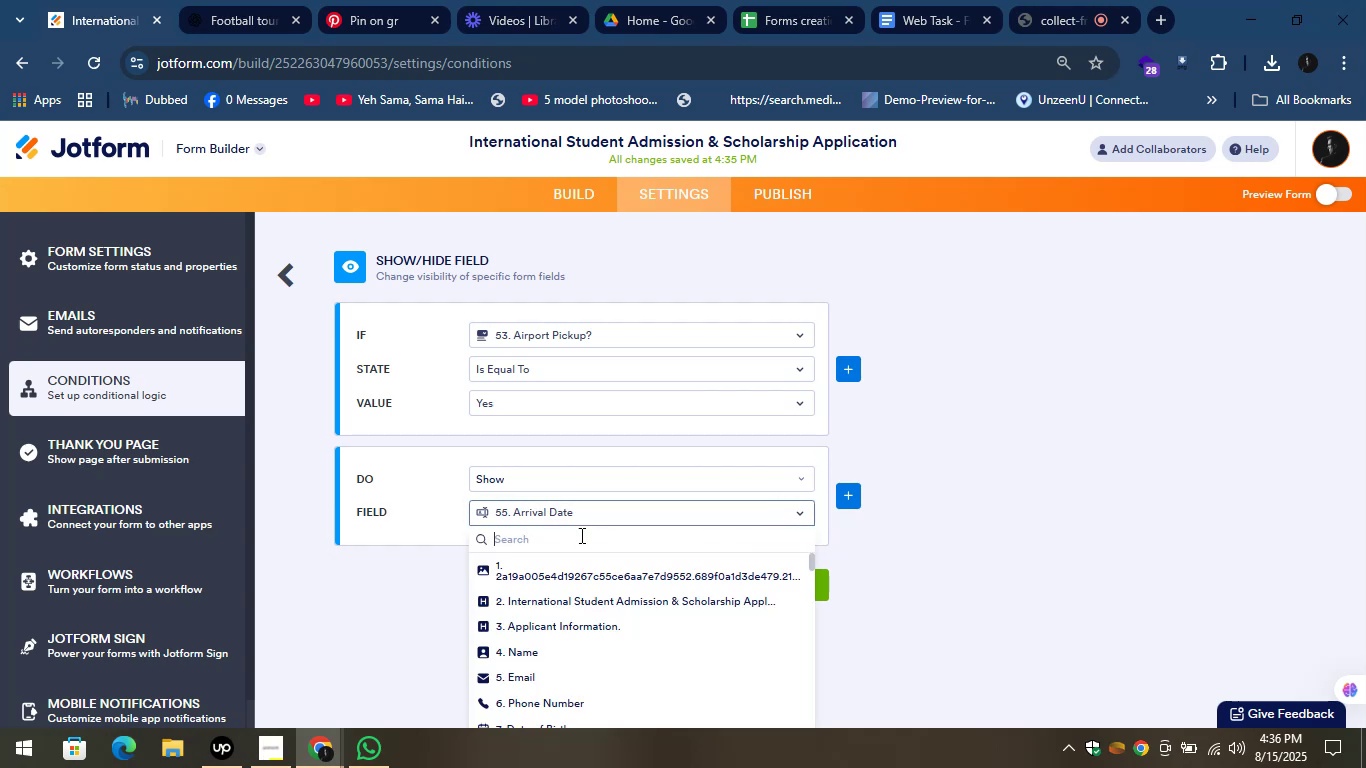 
scroll: coordinate [583, 572], scroll_direction: down, amount: 23.0
 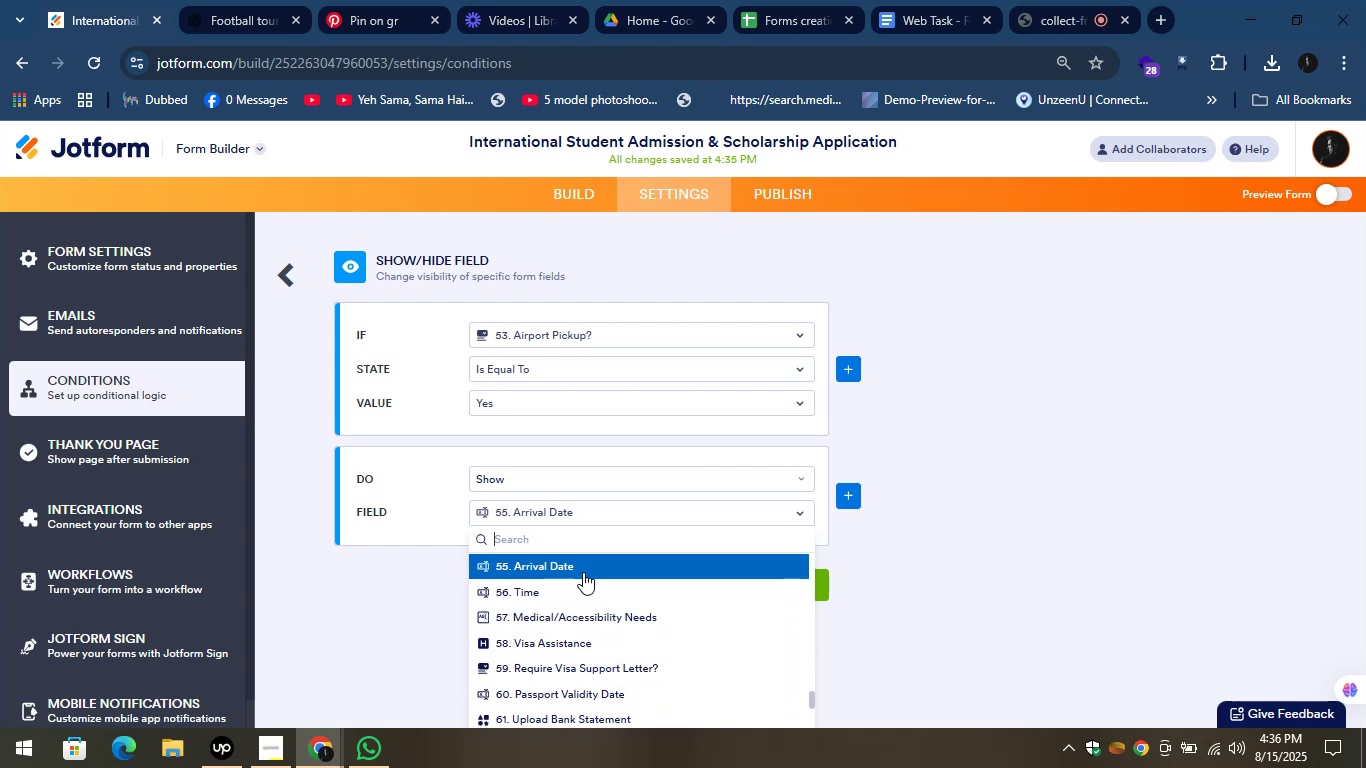 
scroll: coordinate [583, 572], scroll_direction: up, amount: 1.0
 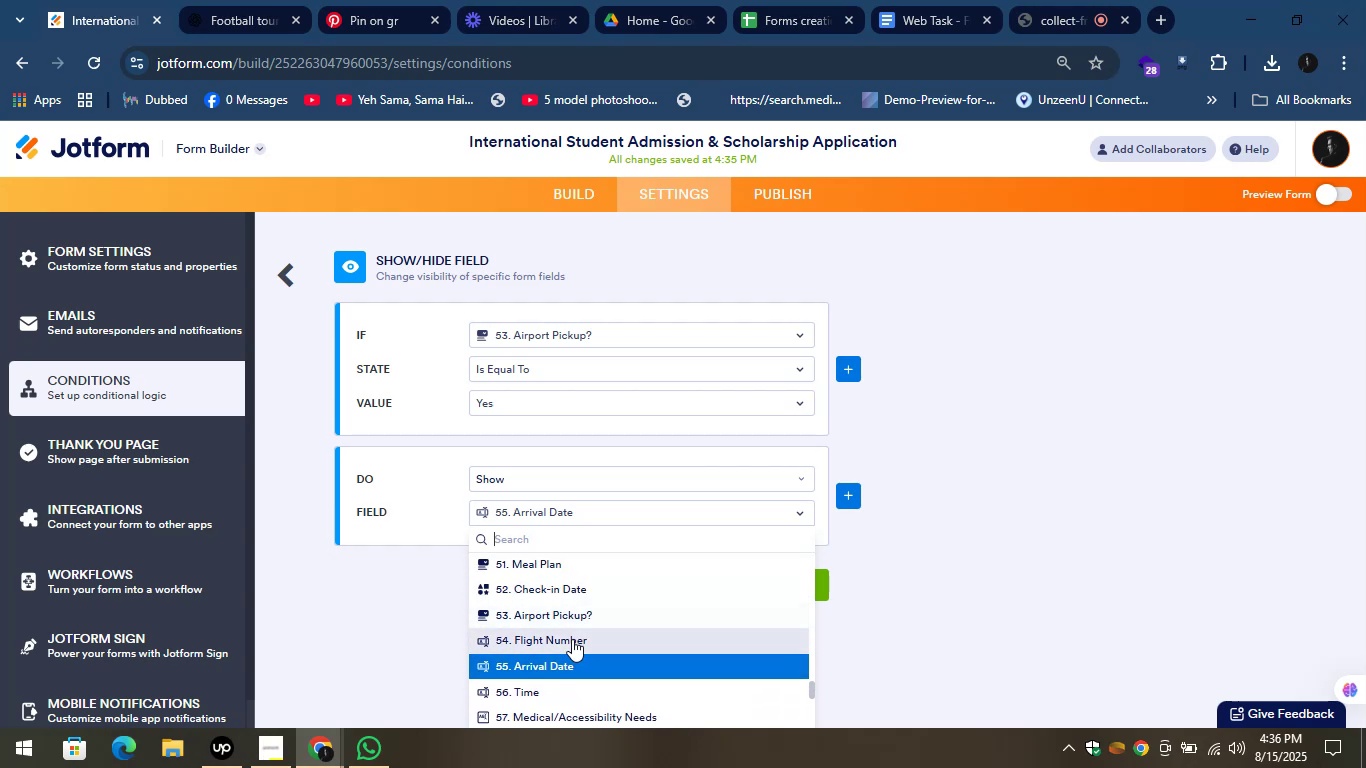 
left_click([572, 639])
 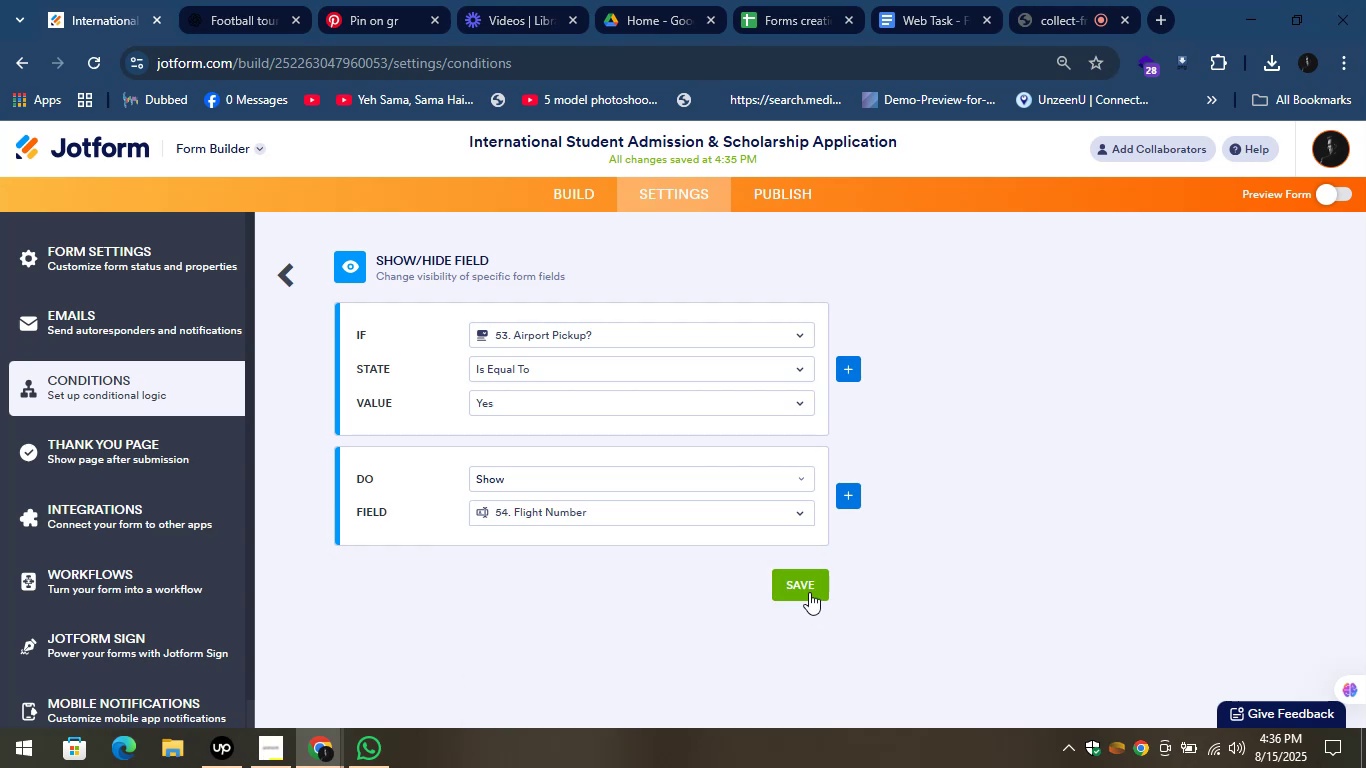 
left_click([801, 582])
 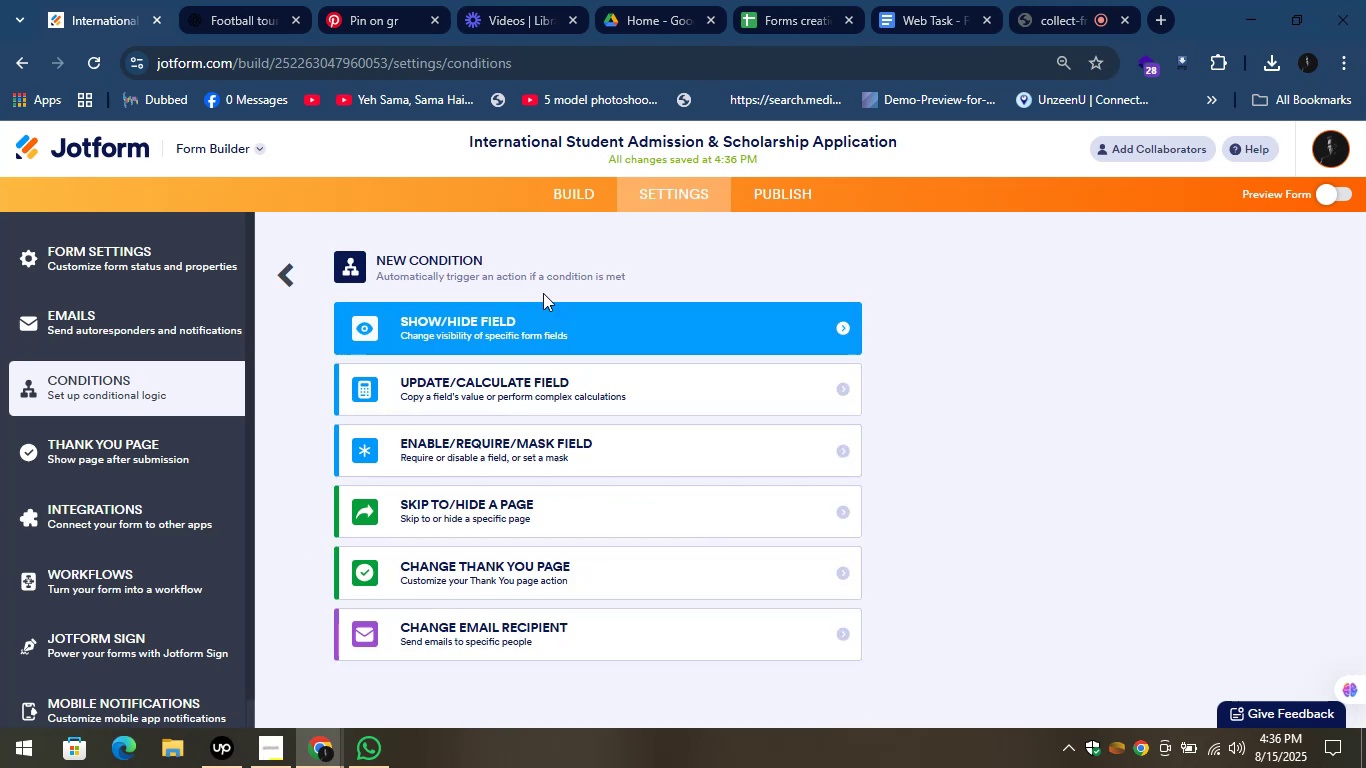 
left_click([500, 340])
 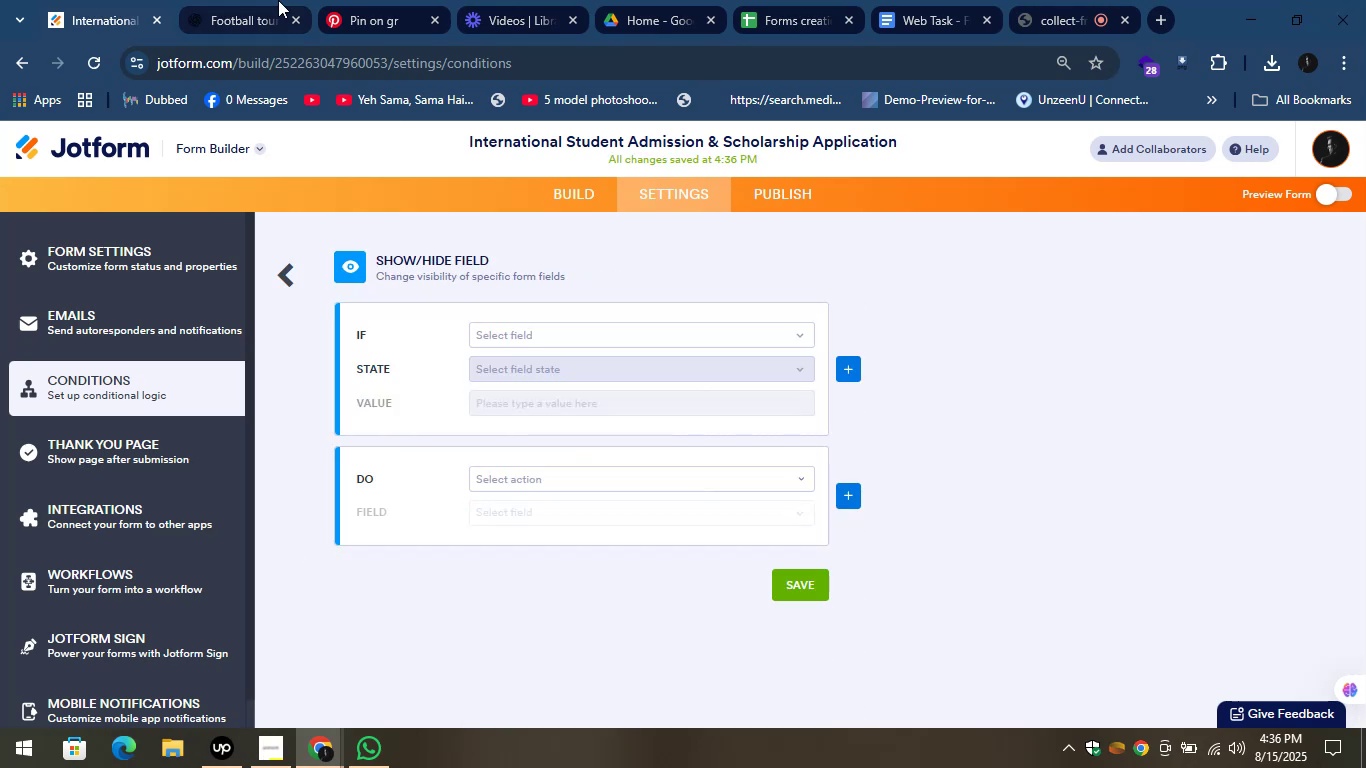 
left_click([259, 0])
 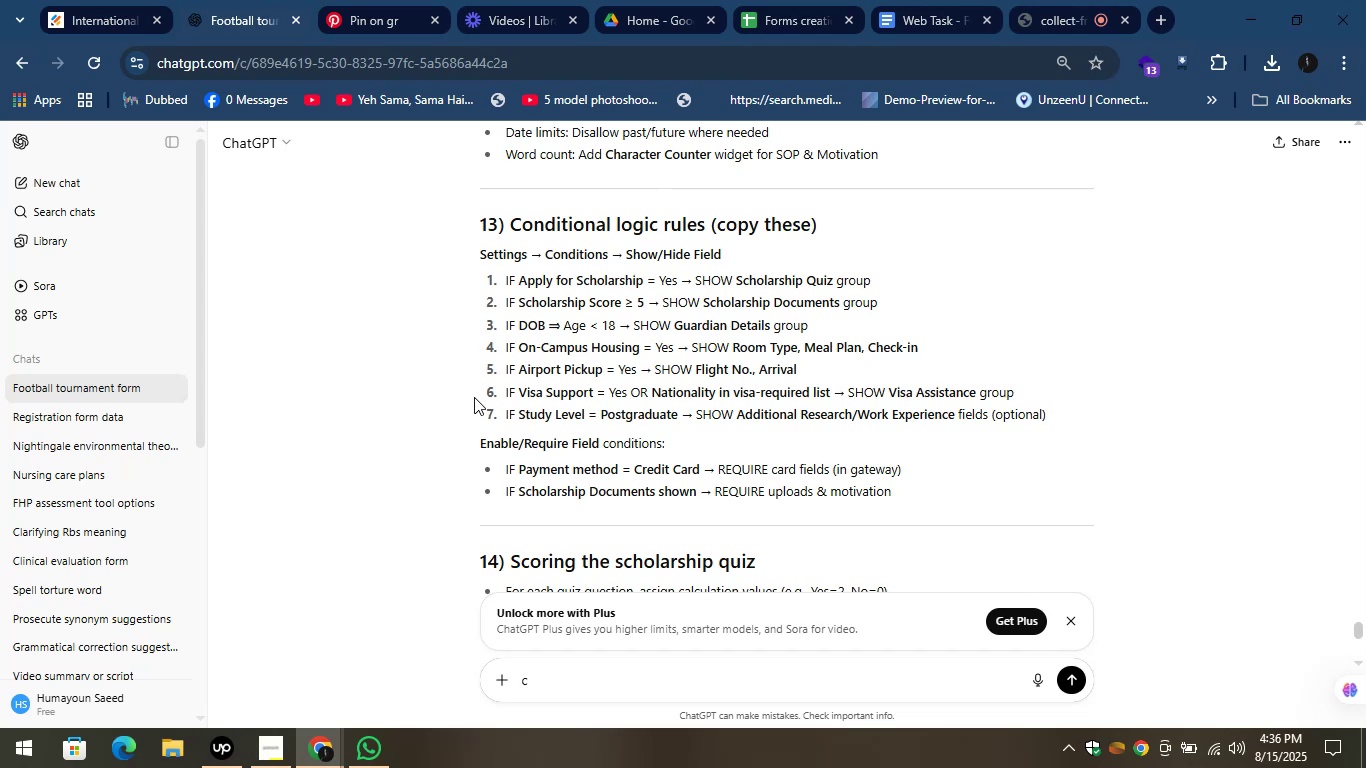 
wait(19.05)
 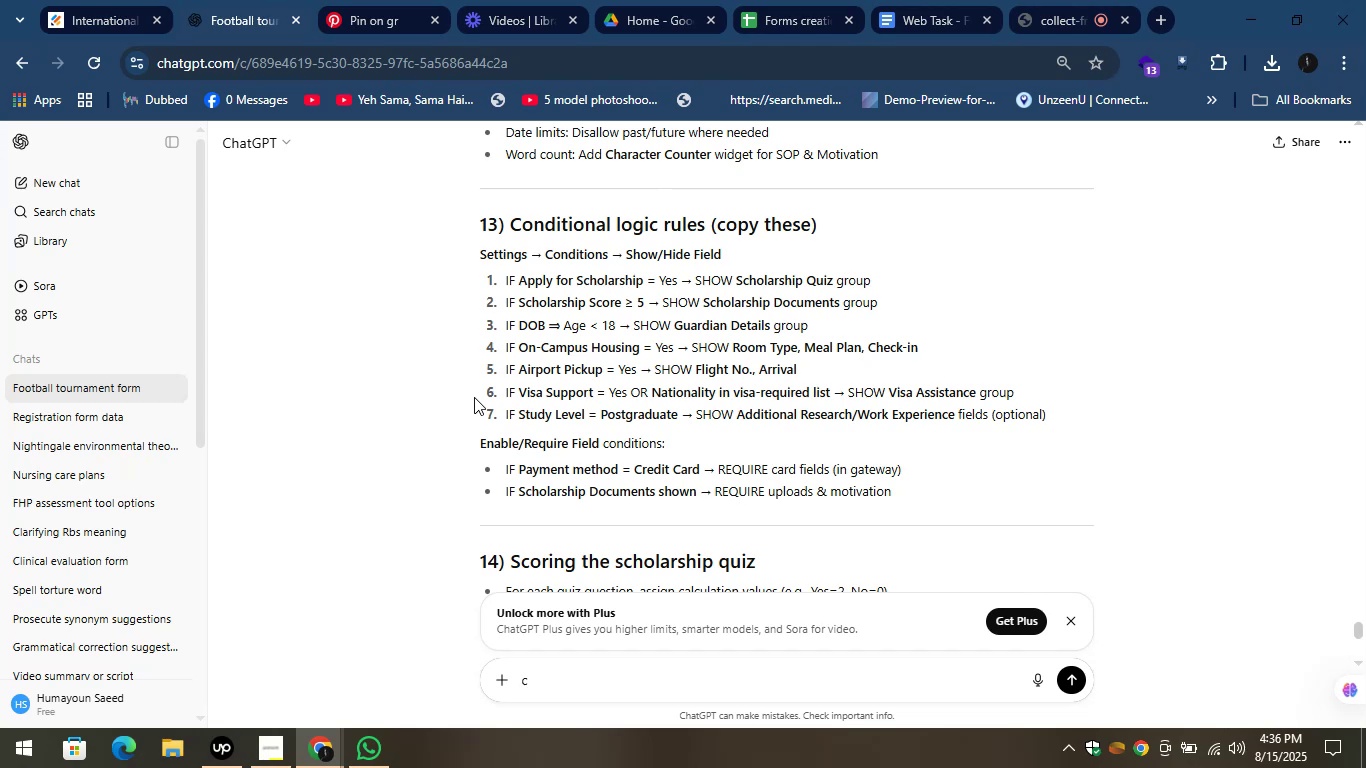 
scroll: coordinate [571, 370], scroll_direction: down, amount: 1.0
 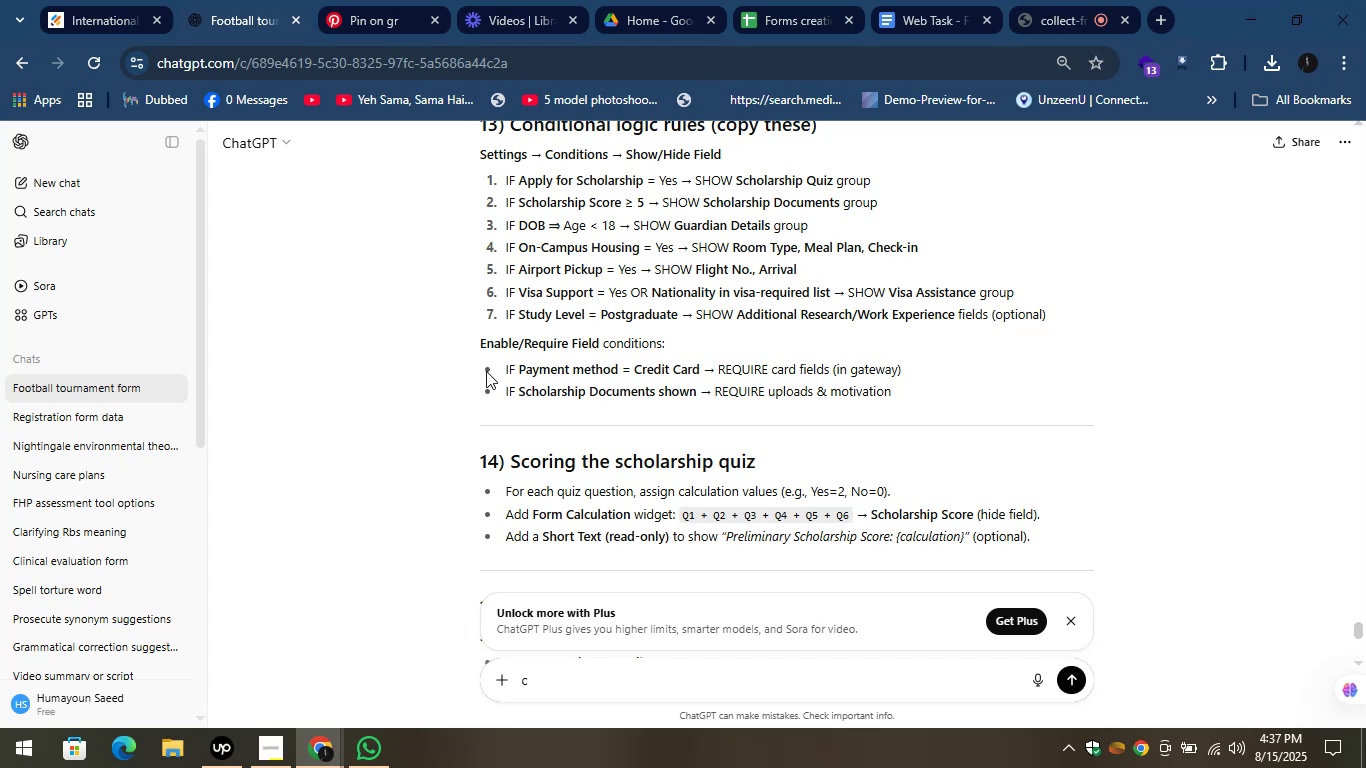 
wait(5.06)
 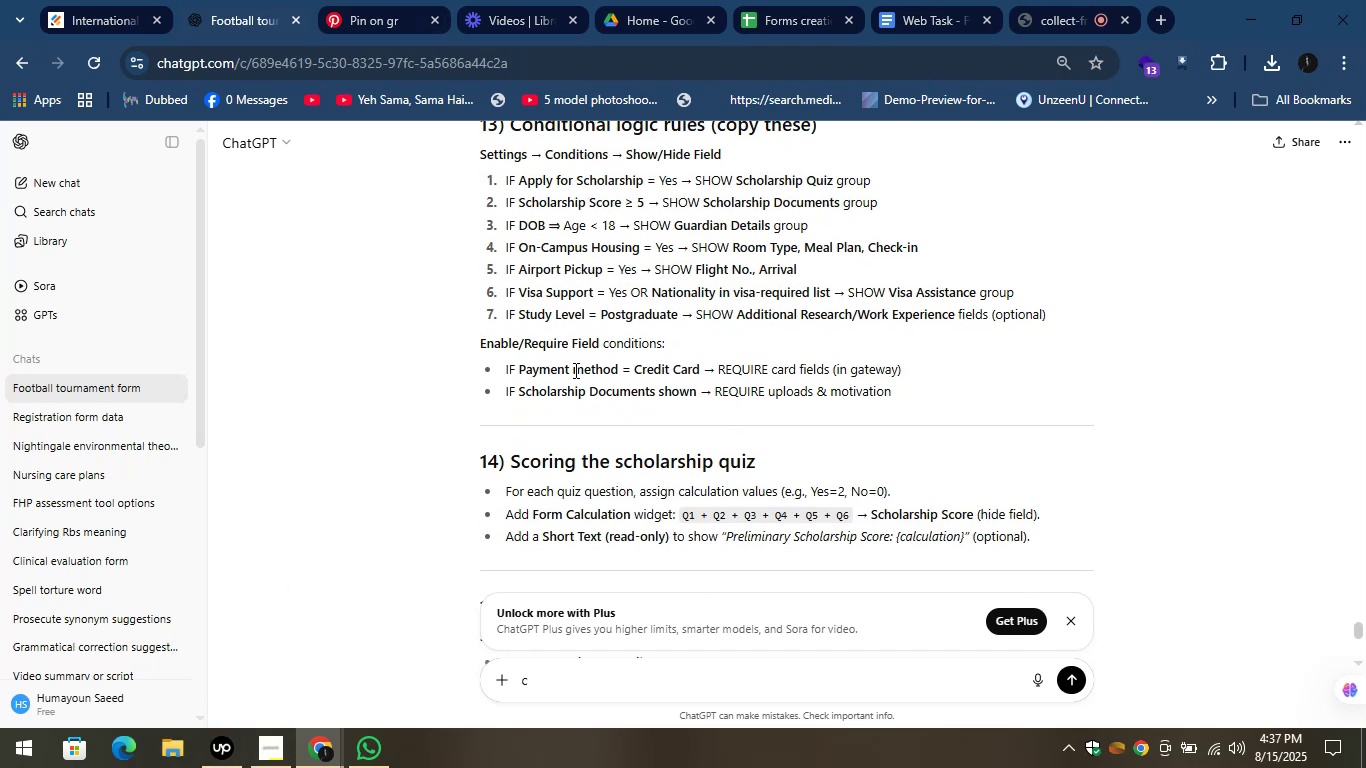 
left_click([112, 0])
 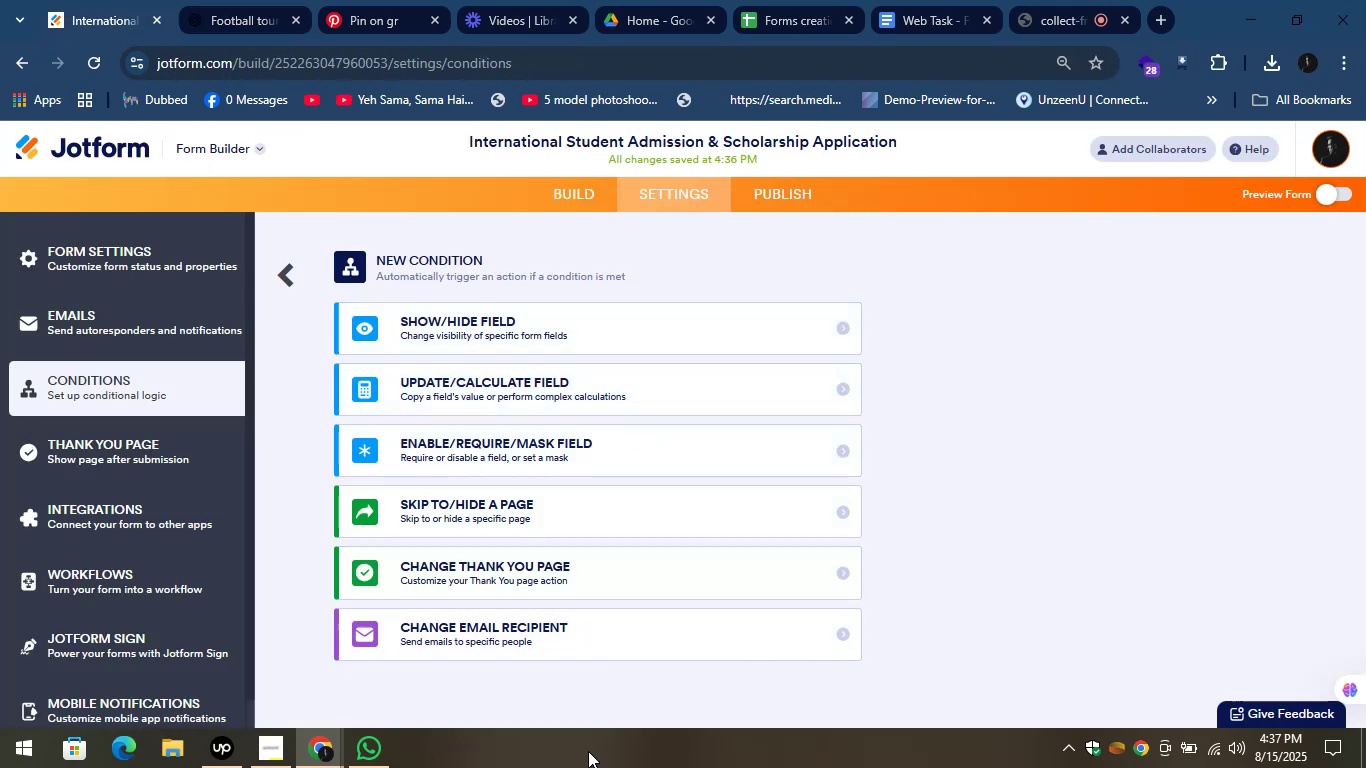 
wait(6.11)
 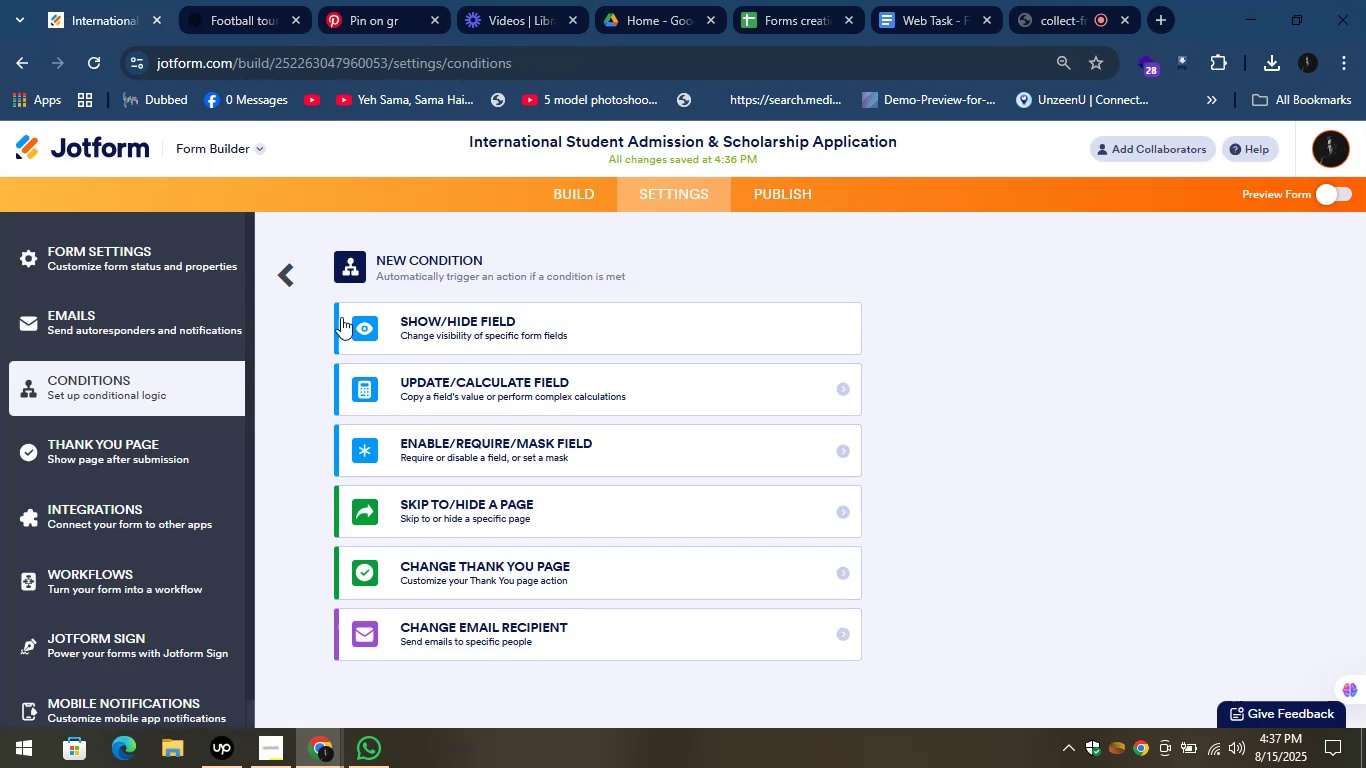 
left_click([490, 337])
 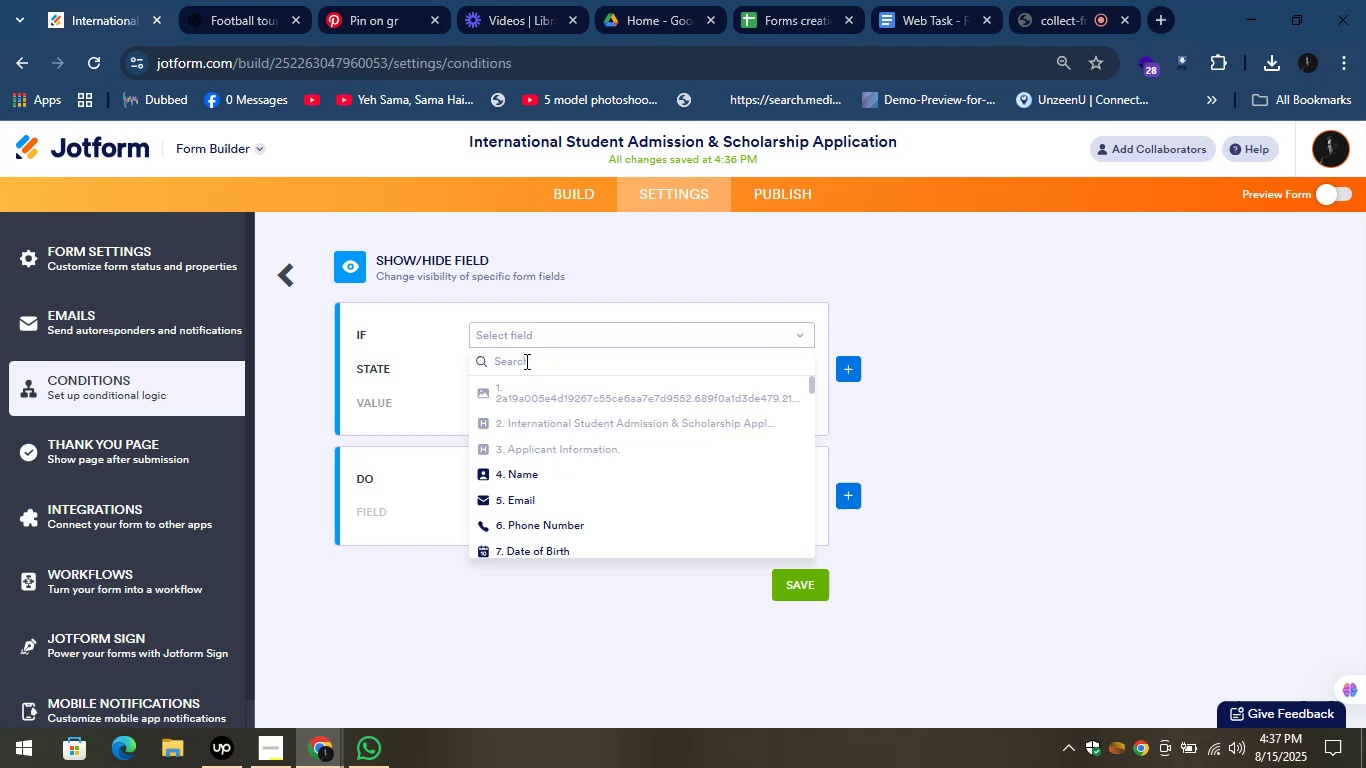 
left_click([243, 0])
 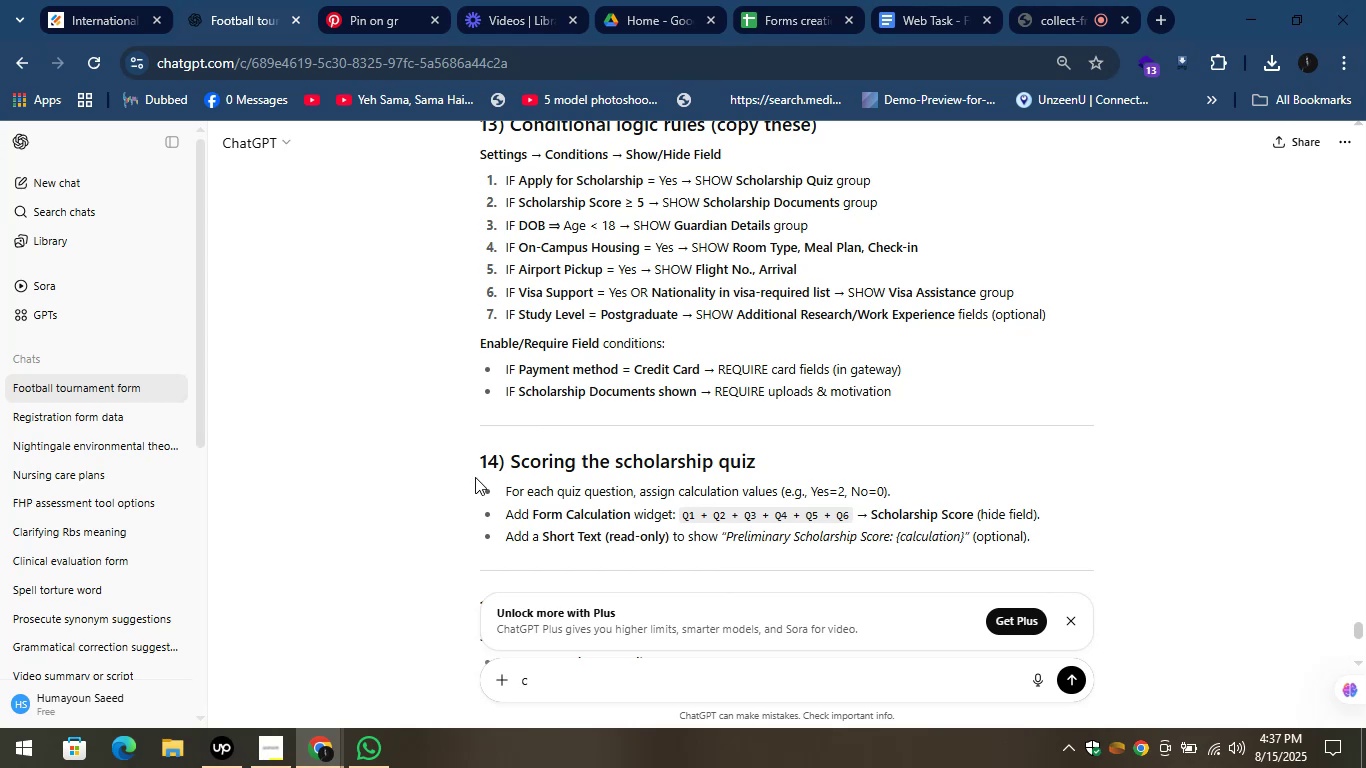 
wait(14.55)
 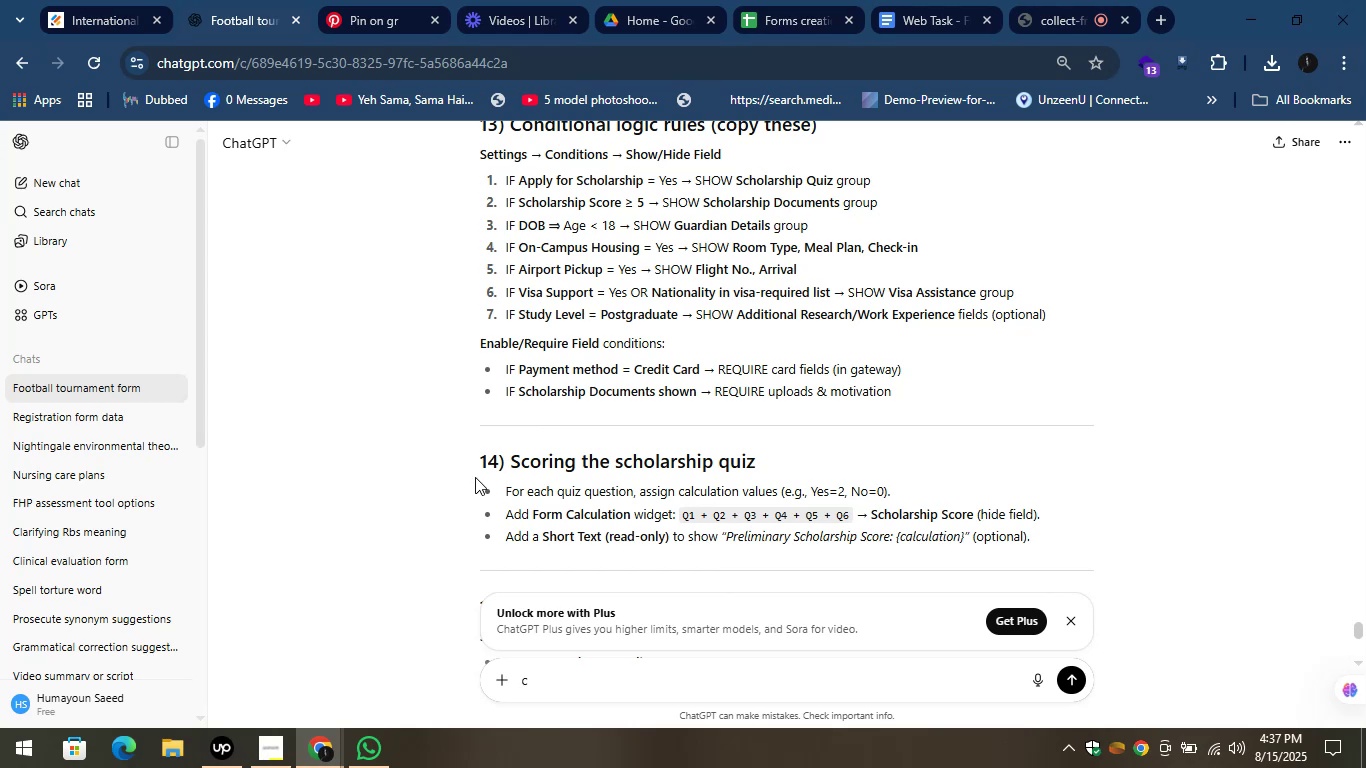 
left_click([288, 274])
 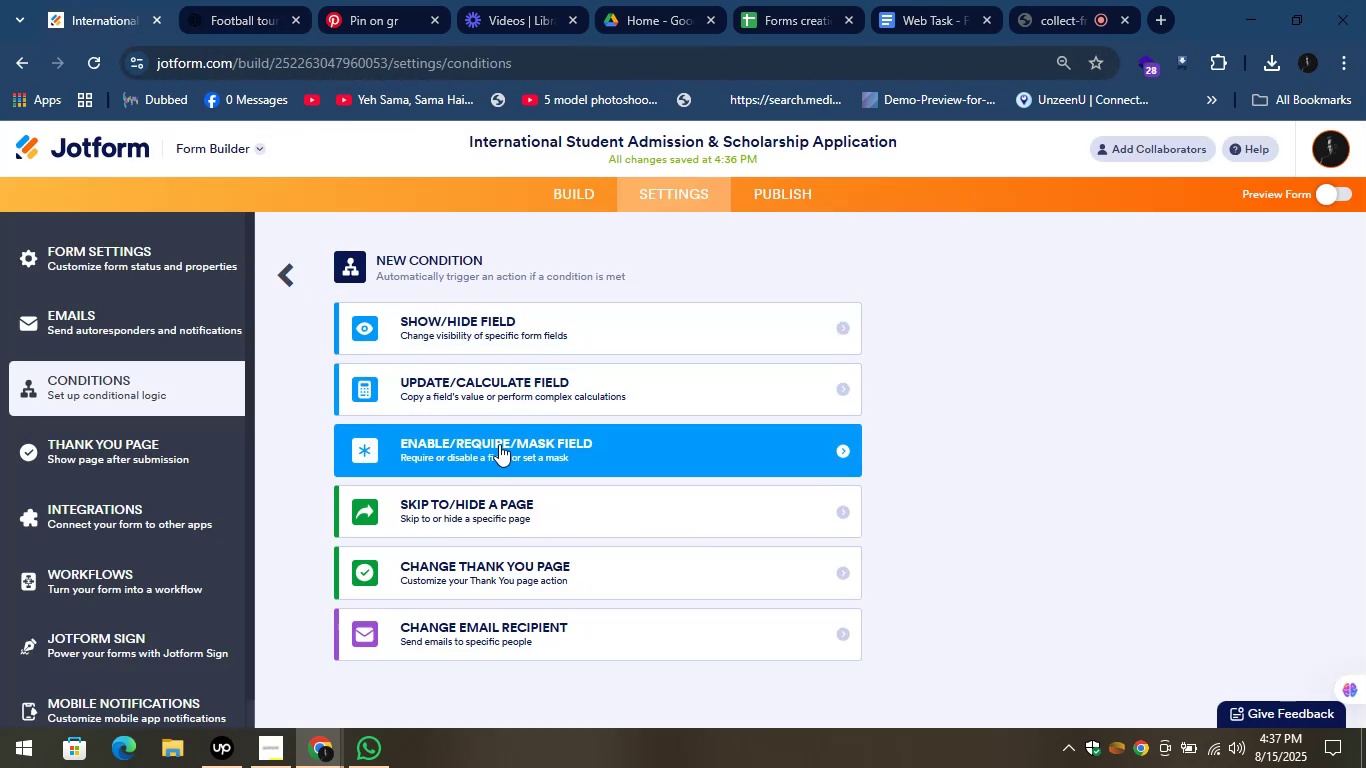 
left_click([507, 398])
 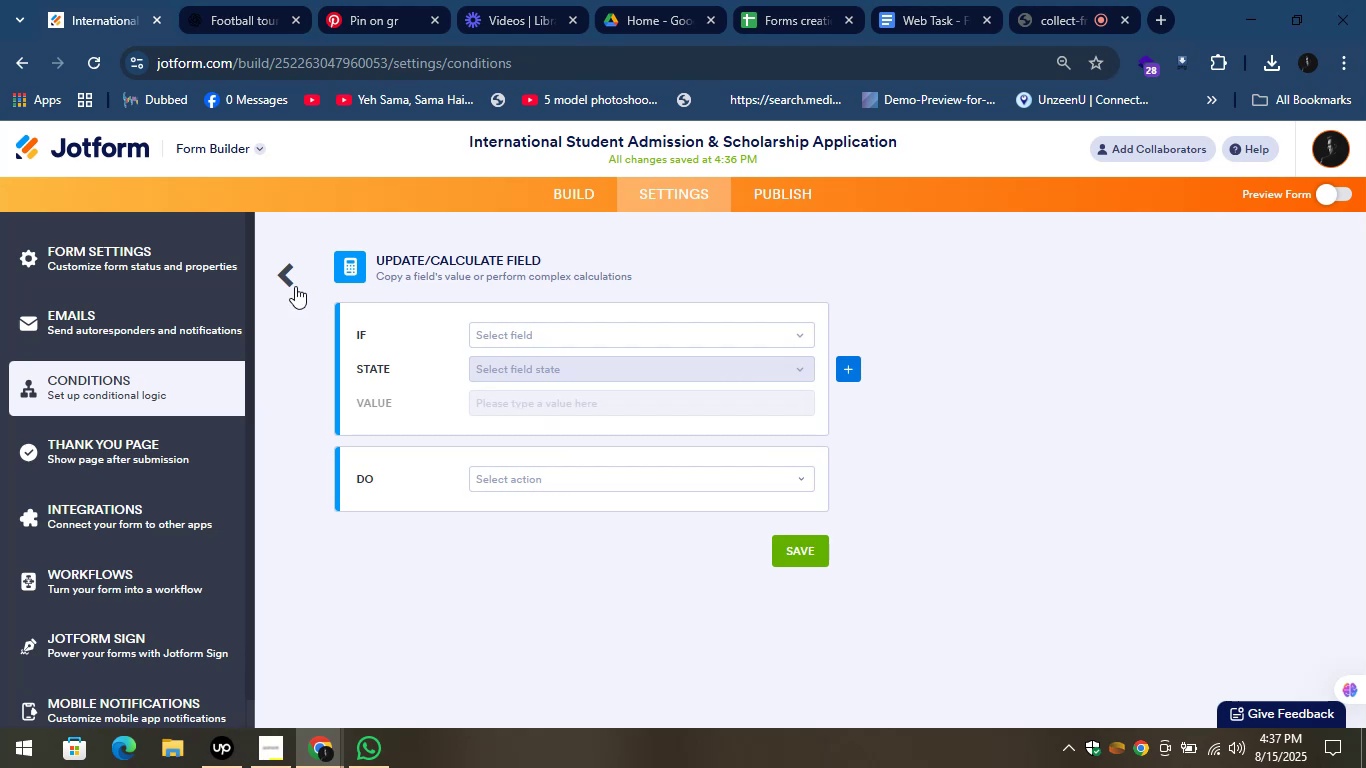 
left_click([550, 322])
 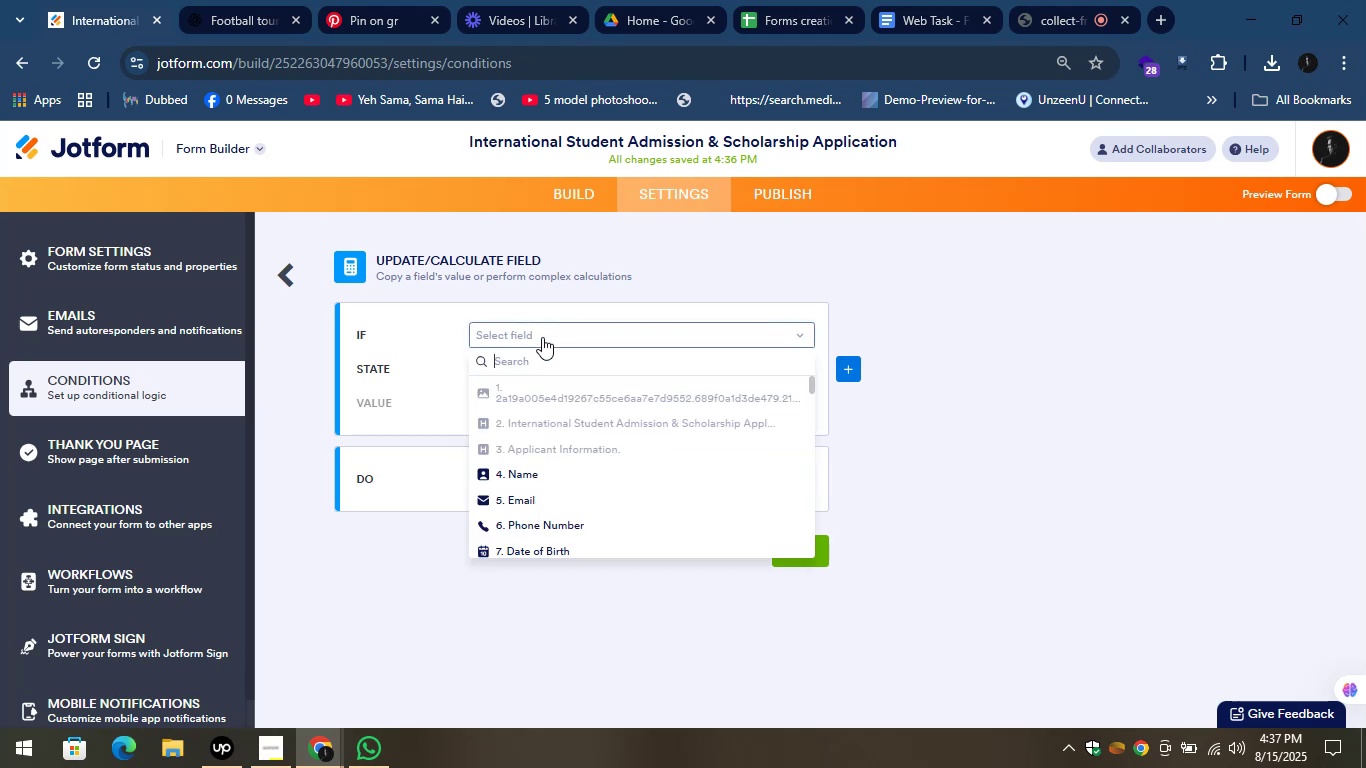 
left_click([542, 337])
 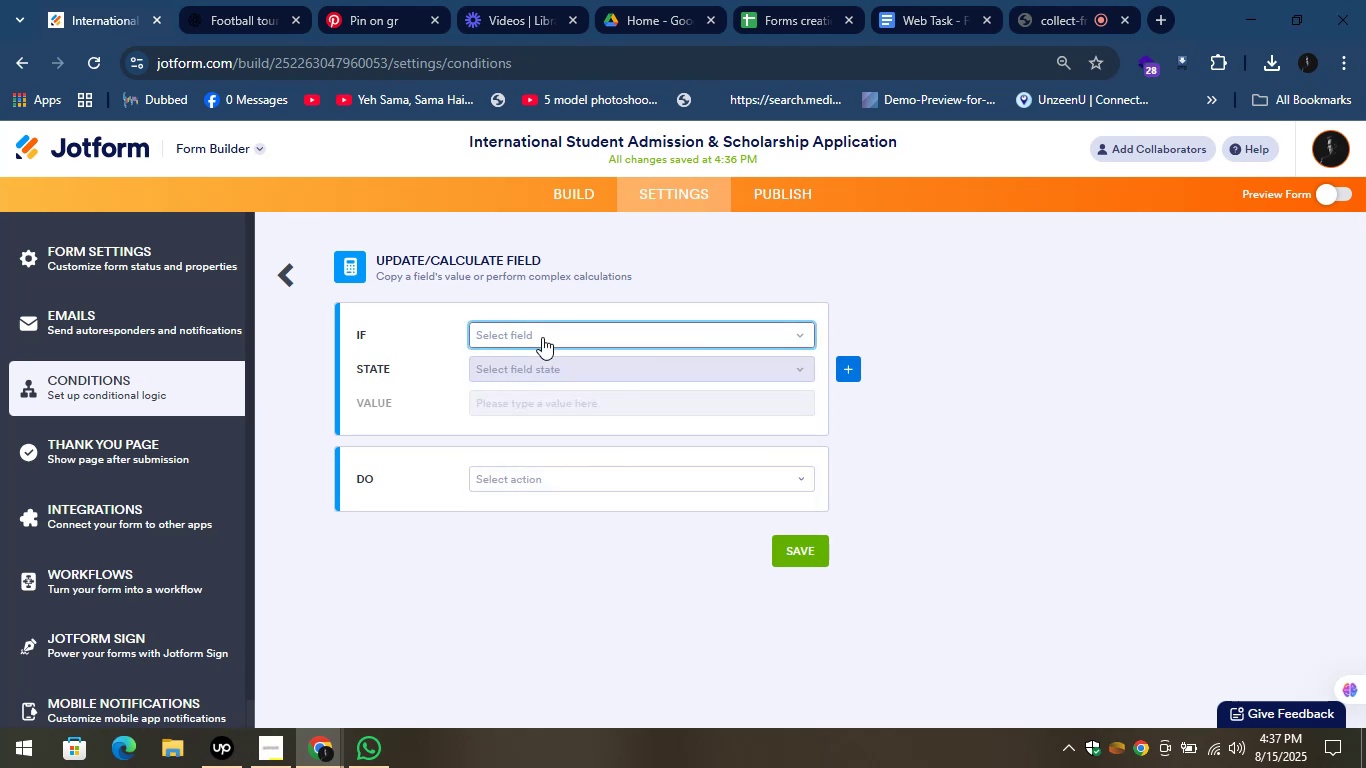 
left_click([542, 337])
 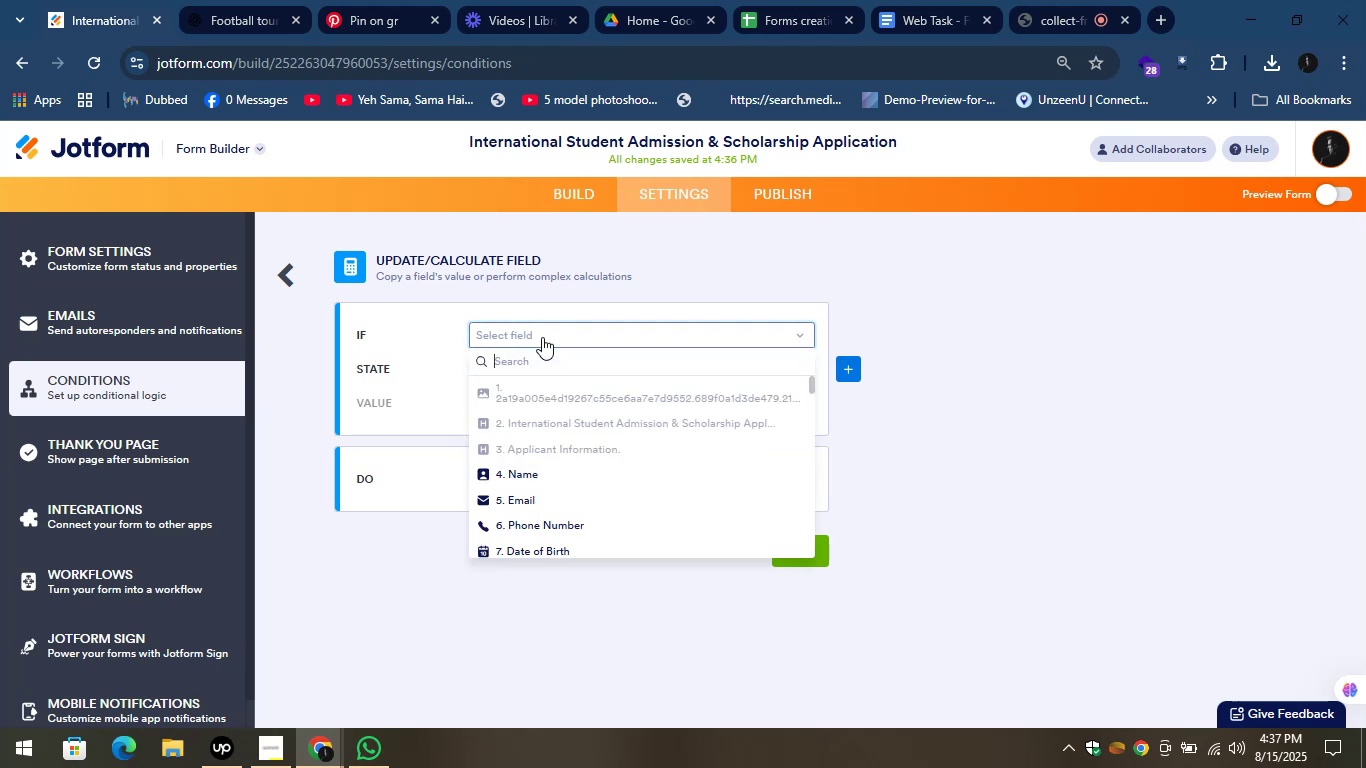 
scroll: coordinate [621, 473], scroll_direction: down, amount: 6.0
 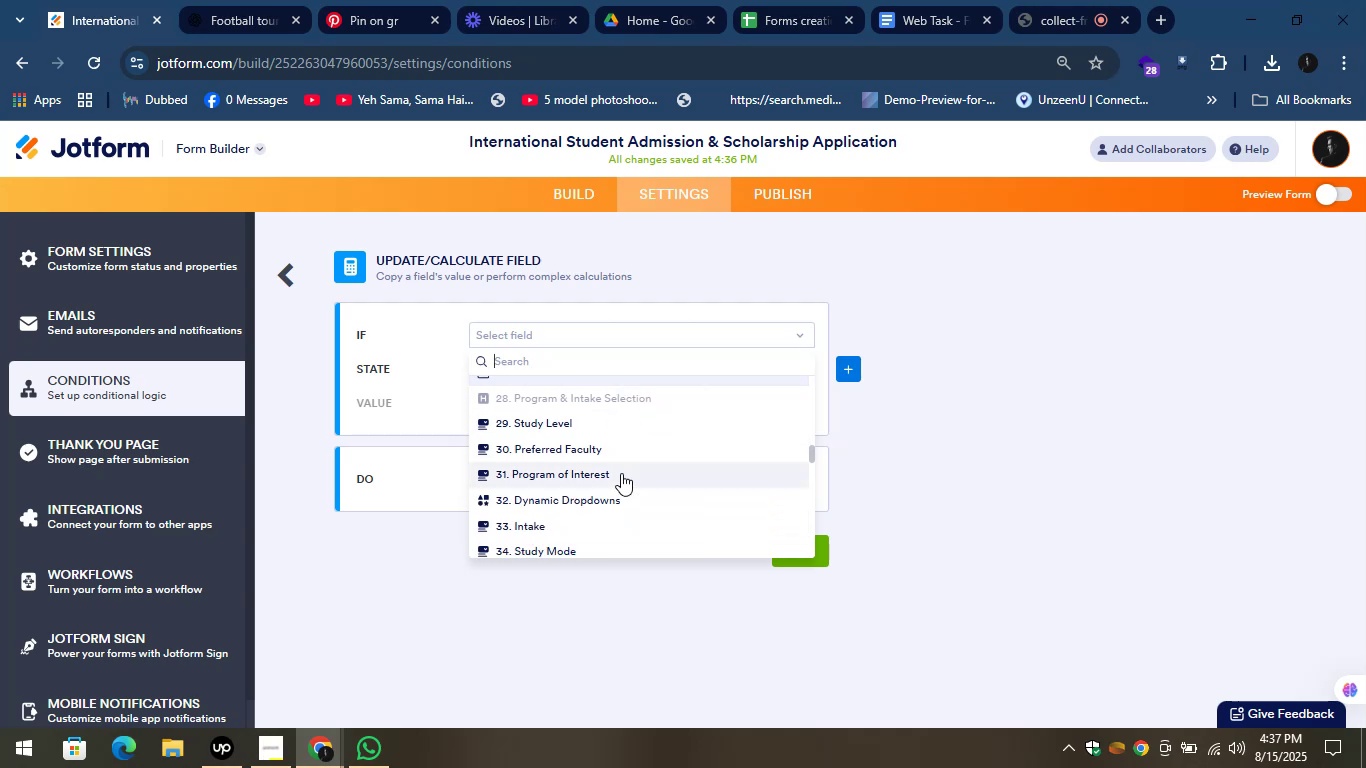 
scroll: coordinate [618, 463], scroll_direction: down, amount: 3.0
 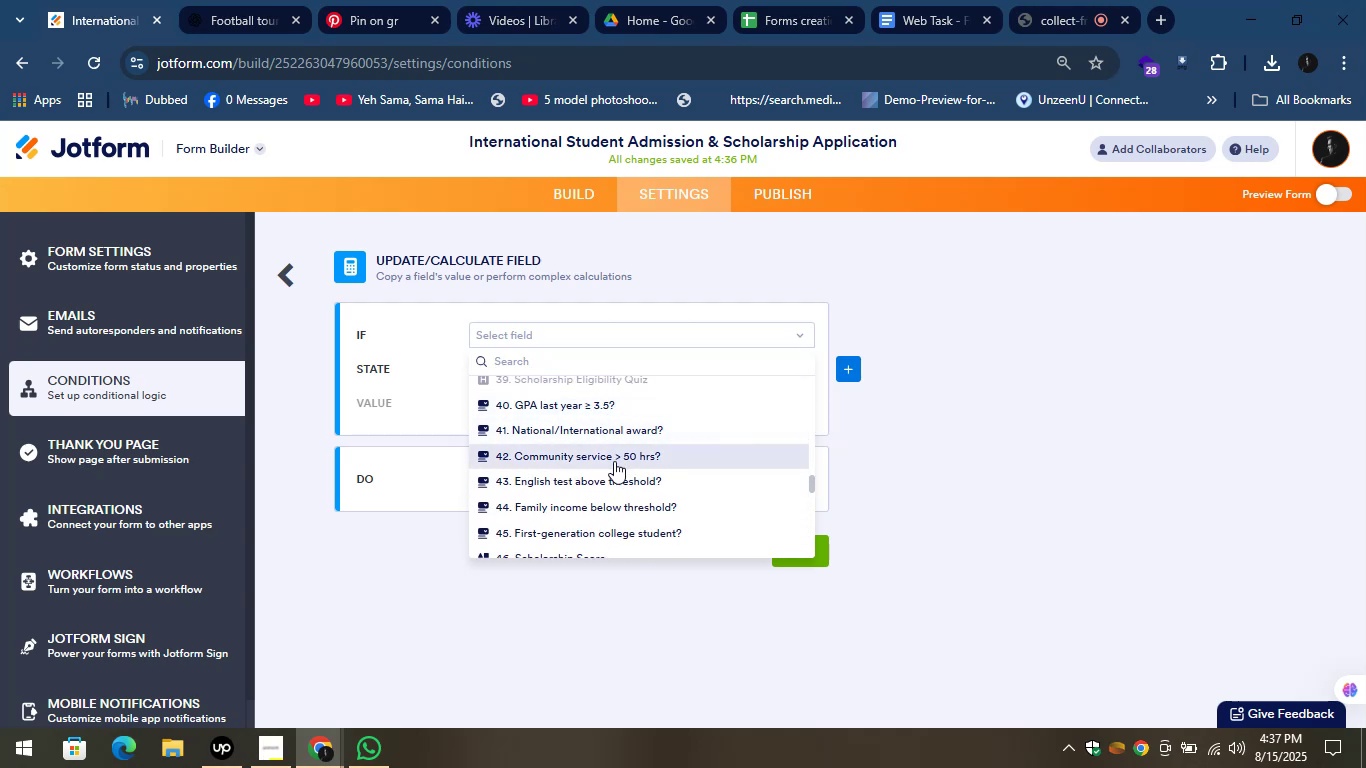 
scroll: coordinate [587, 415], scroll_direction: up, amount: 1.0
 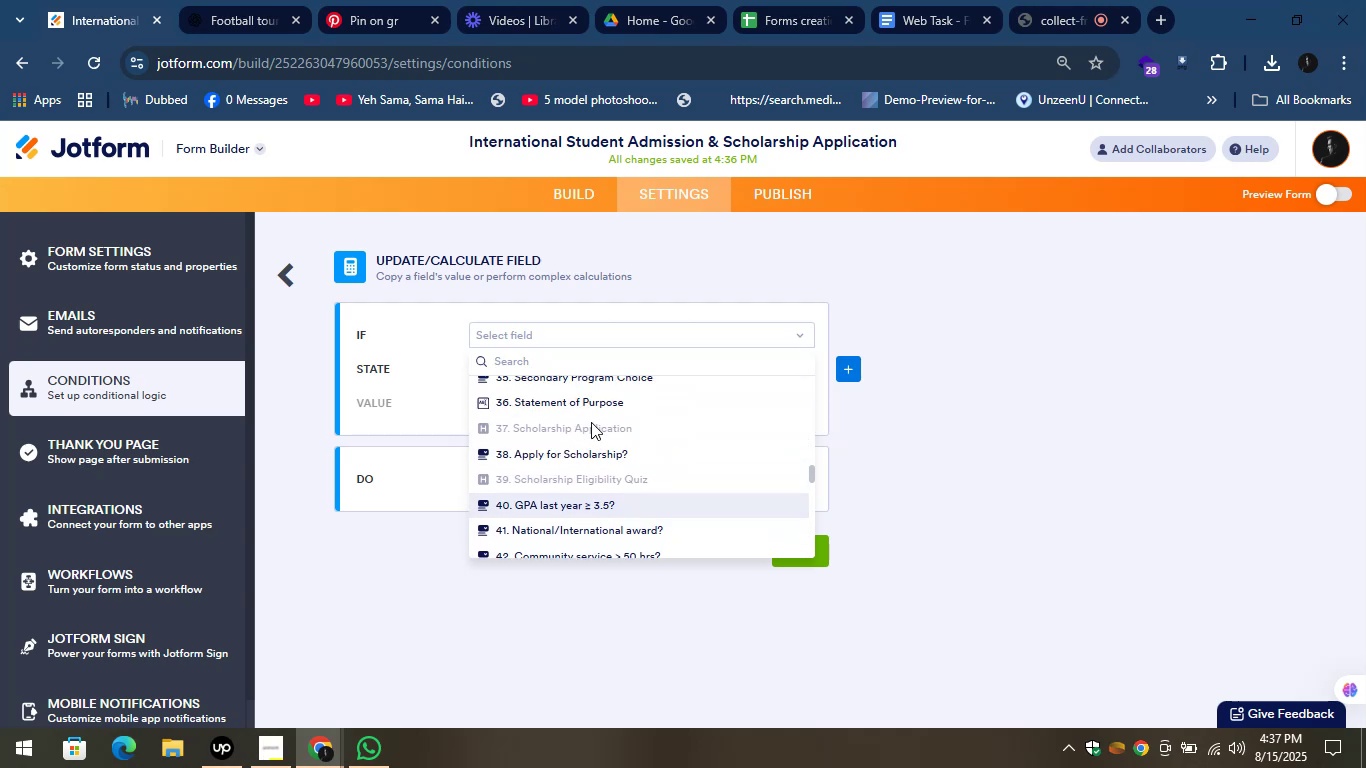 
scroll: coordinate [624, 482], scroll_direction: down, amount: 2.0
 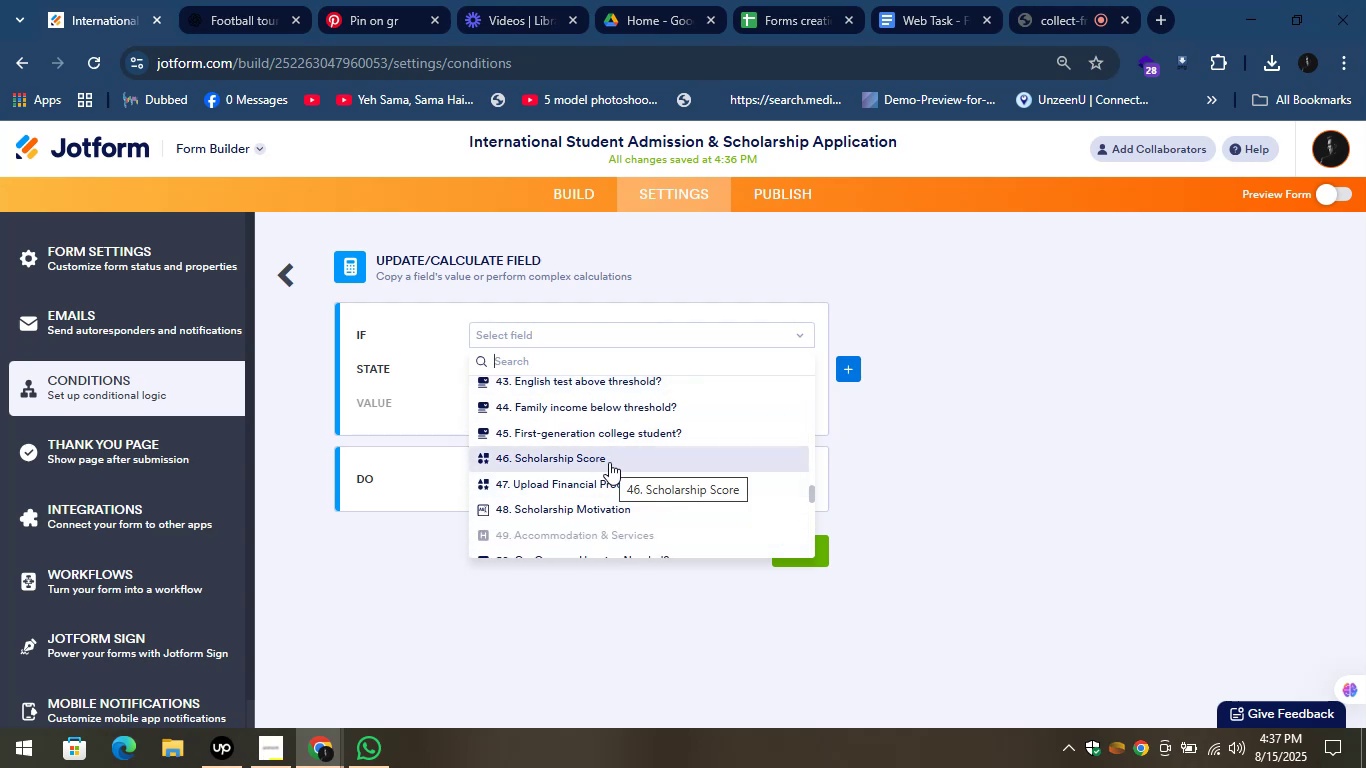 
left_click([609, 462])
 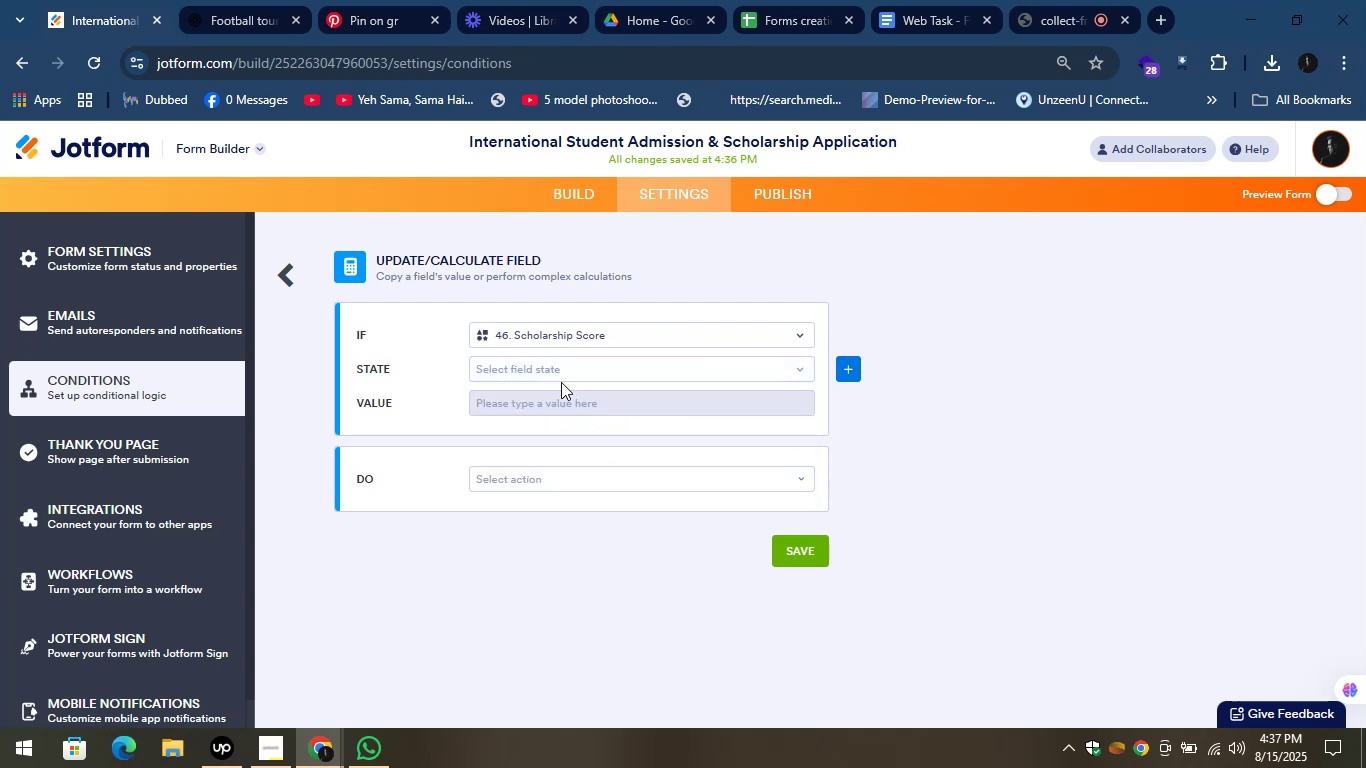 
left_click([557, 370])
 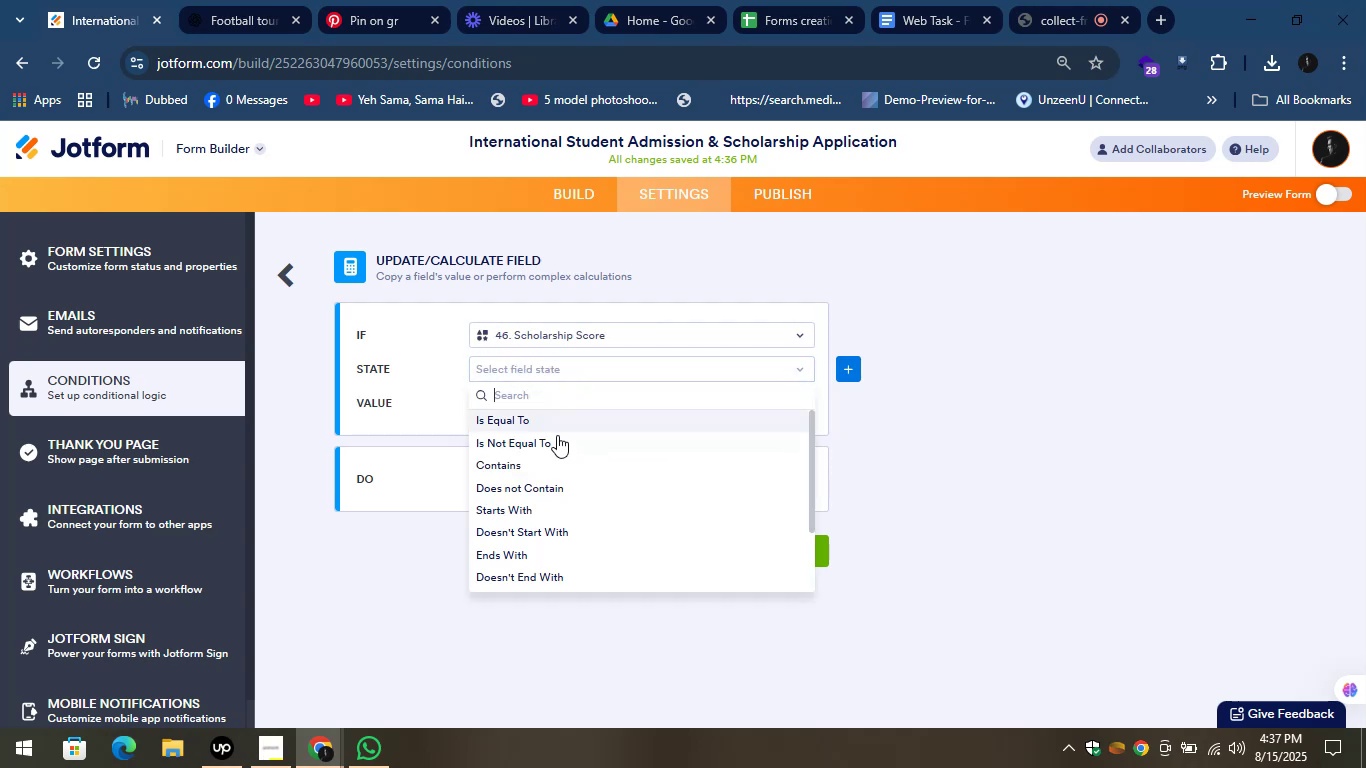 
left_click([545, 418])
 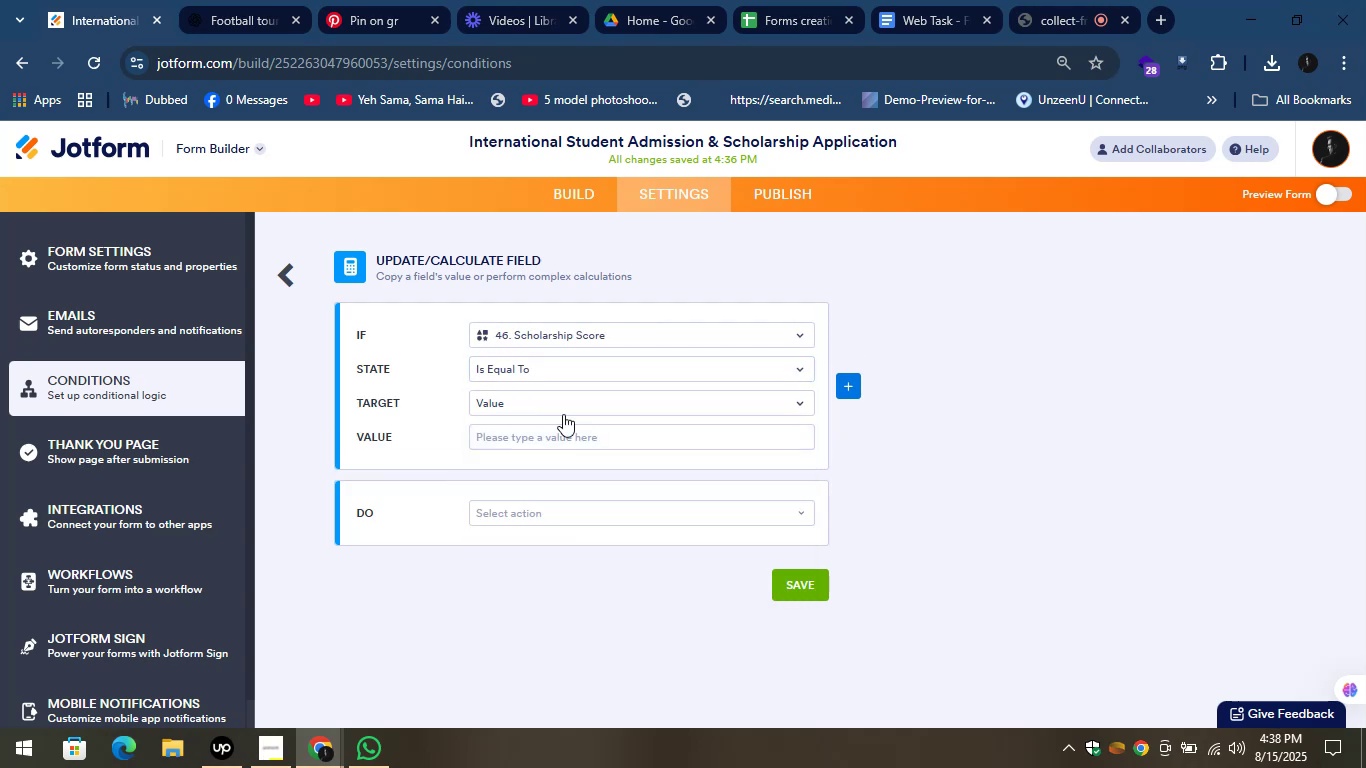 
left_click([563, 400])
 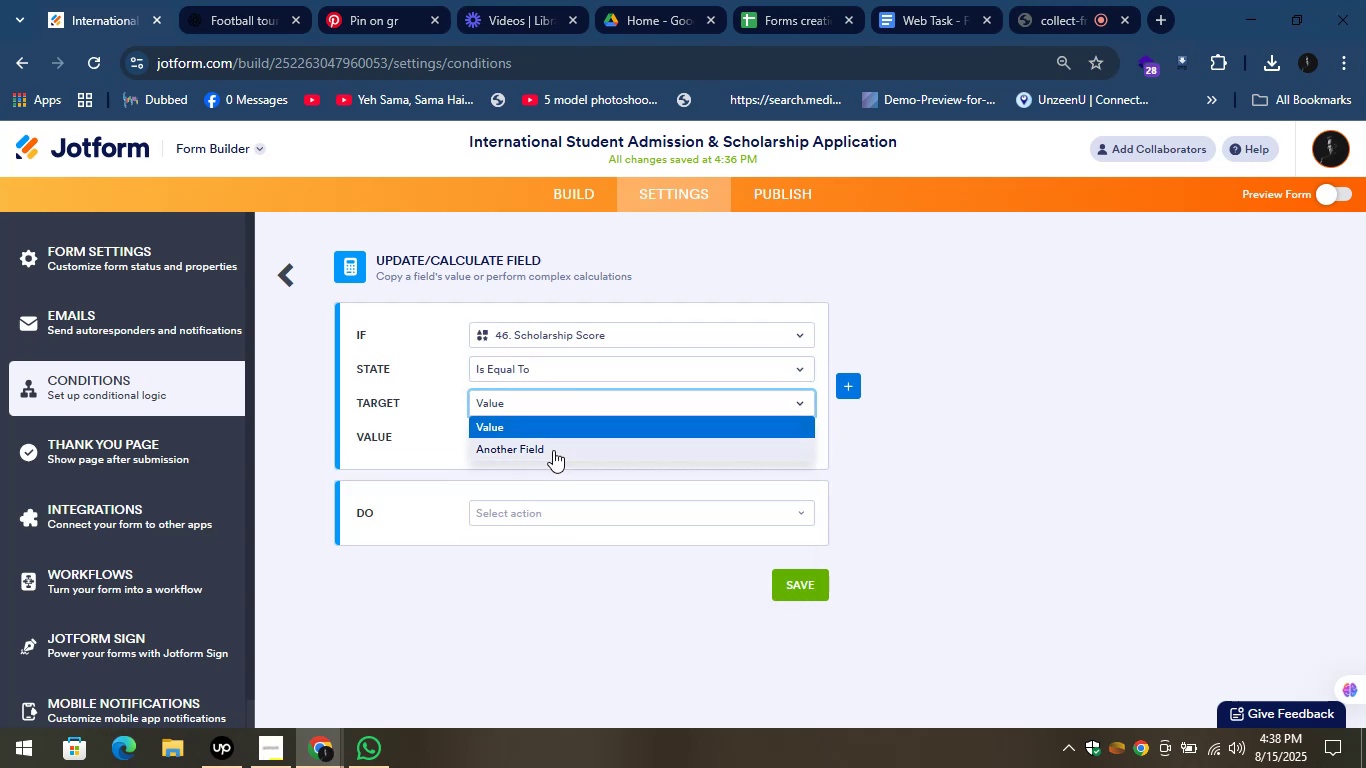 
left_click([535, 421])
 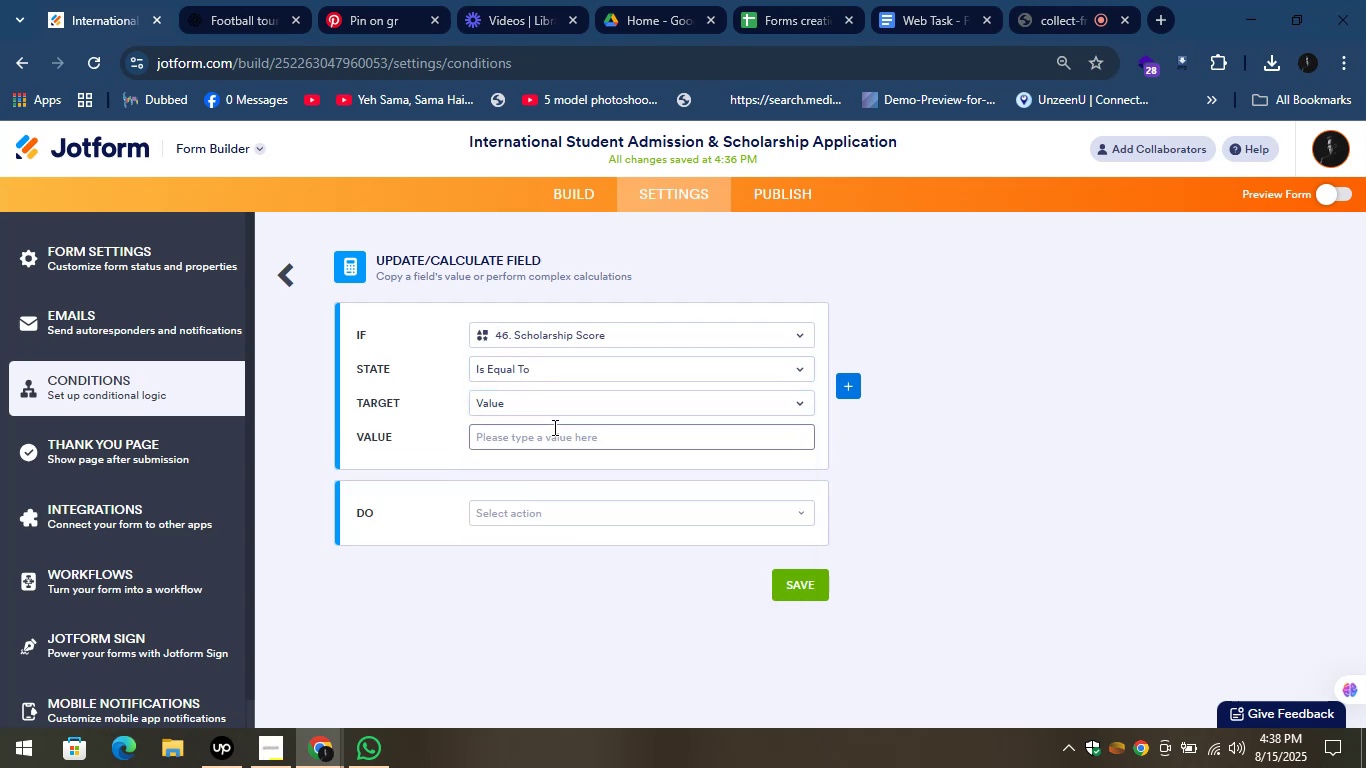 
left_click([560, 436])
 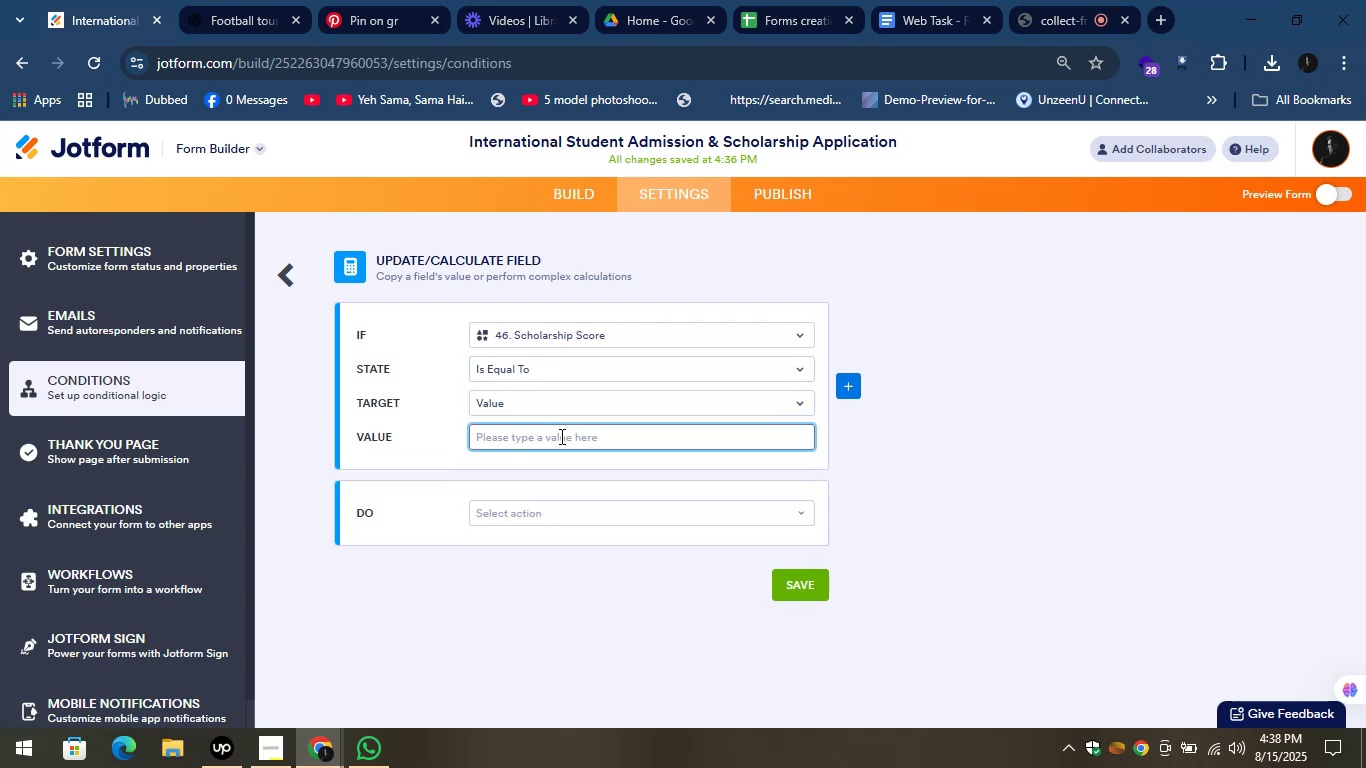 
key(5)
 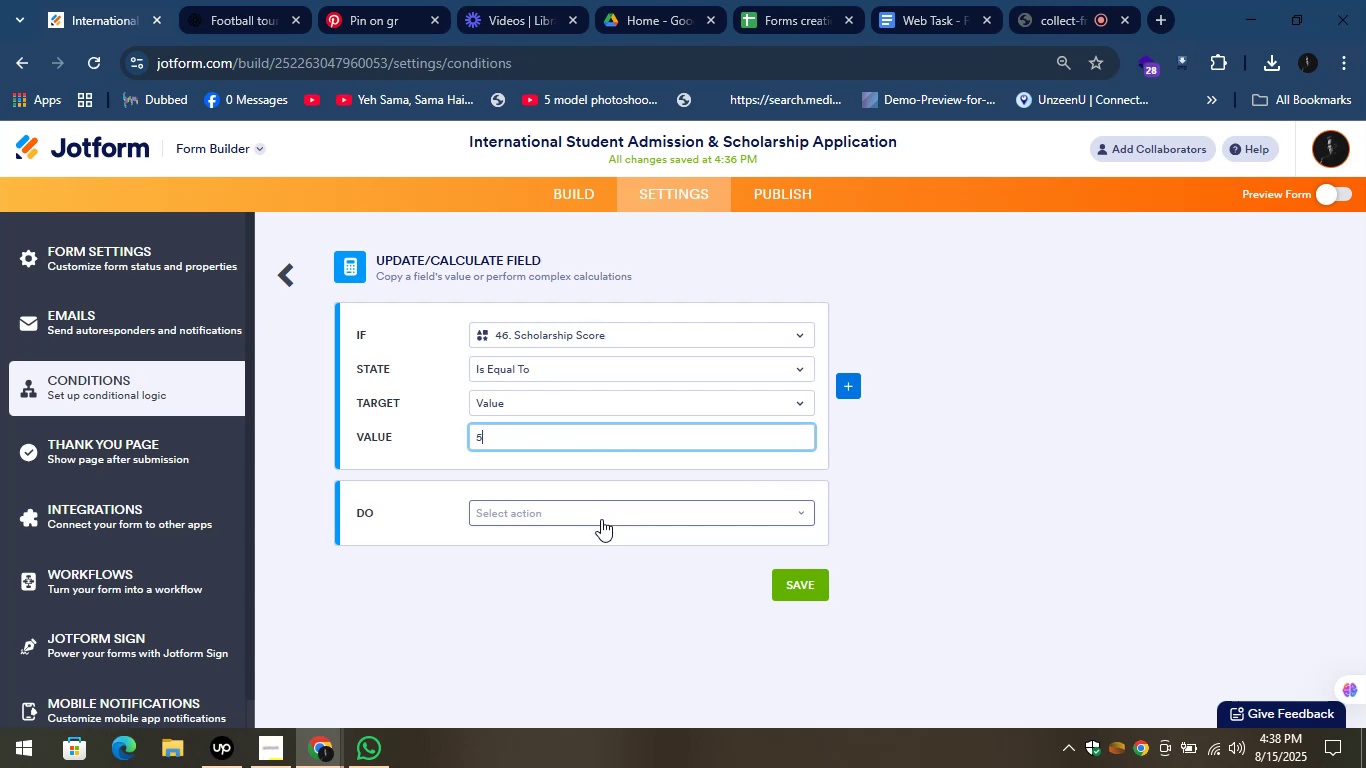 
left_click([601, 518])
 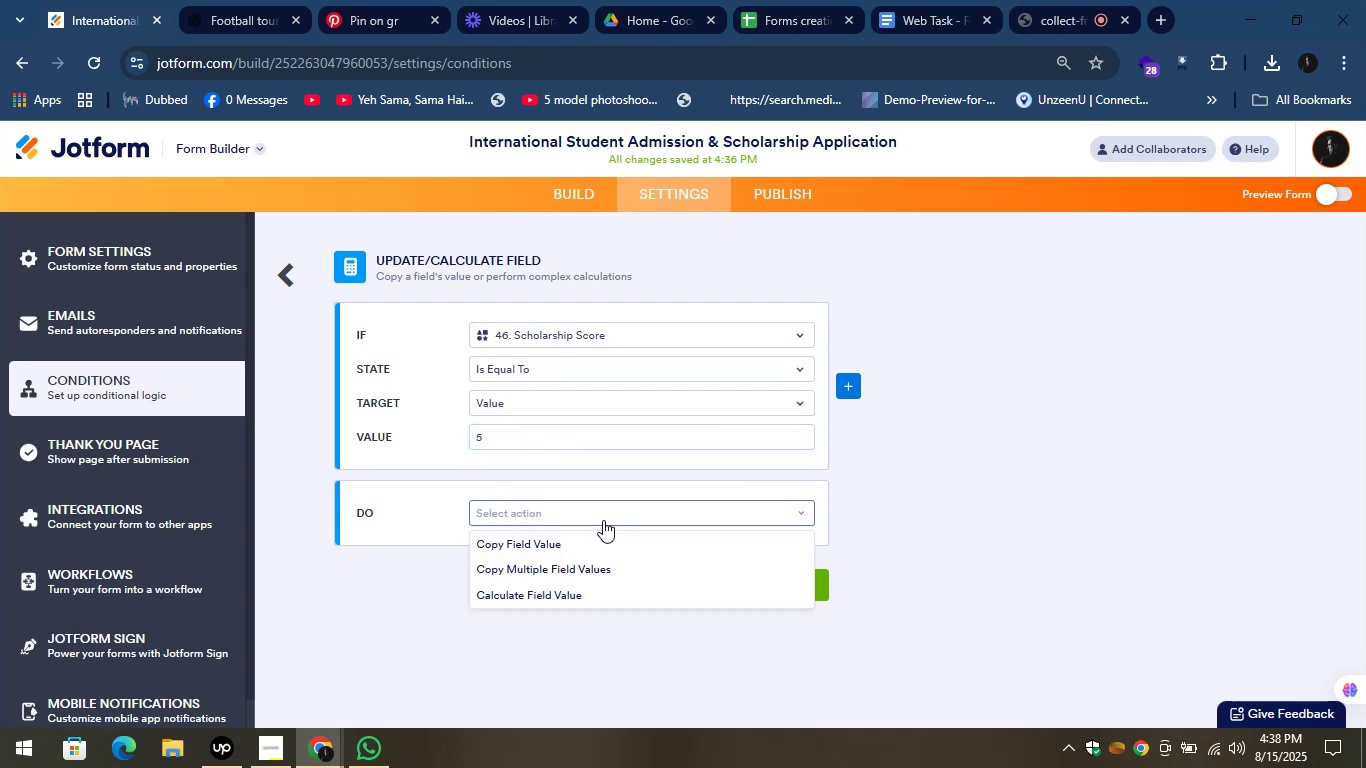 
left_click([584, 592])
 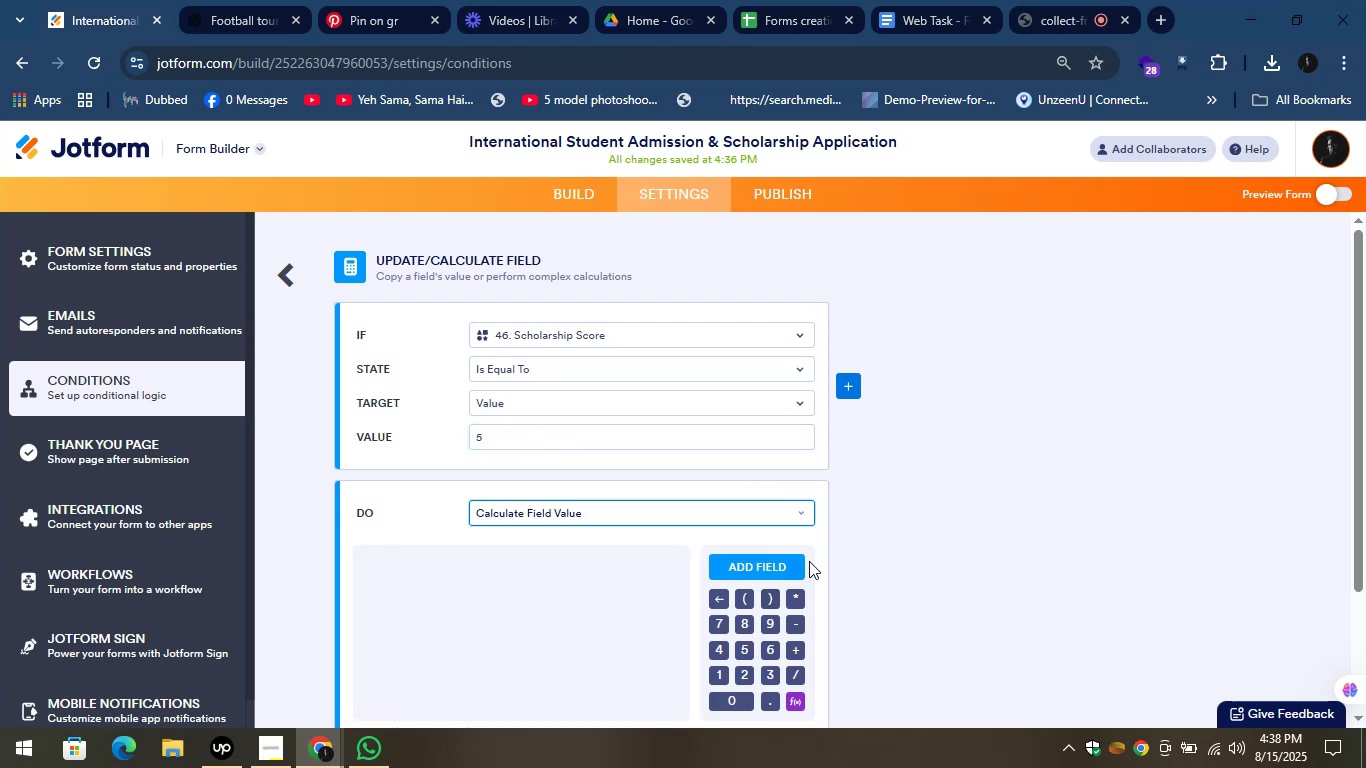 
scroll: coordinate [814, 542], scroll_direction: down, amount: 3.0
 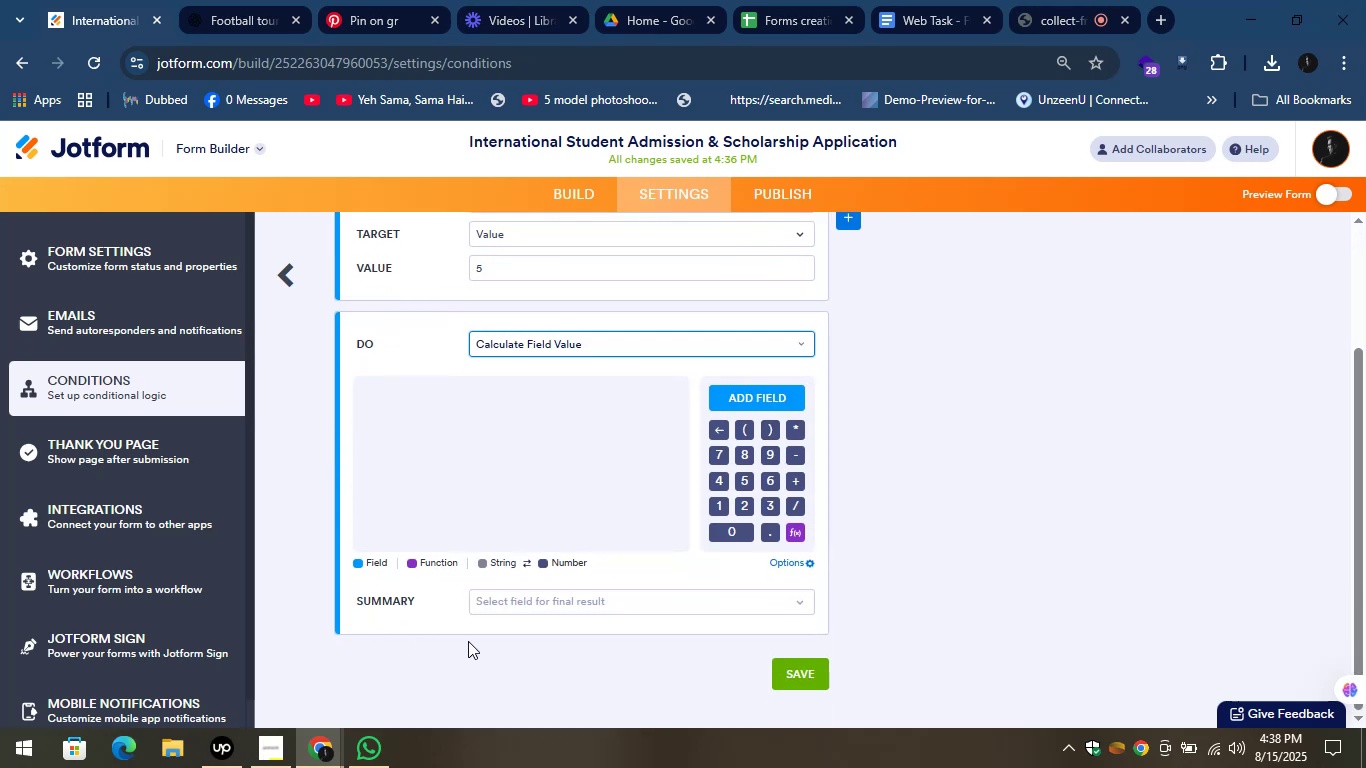 
left_click([536, 597])
 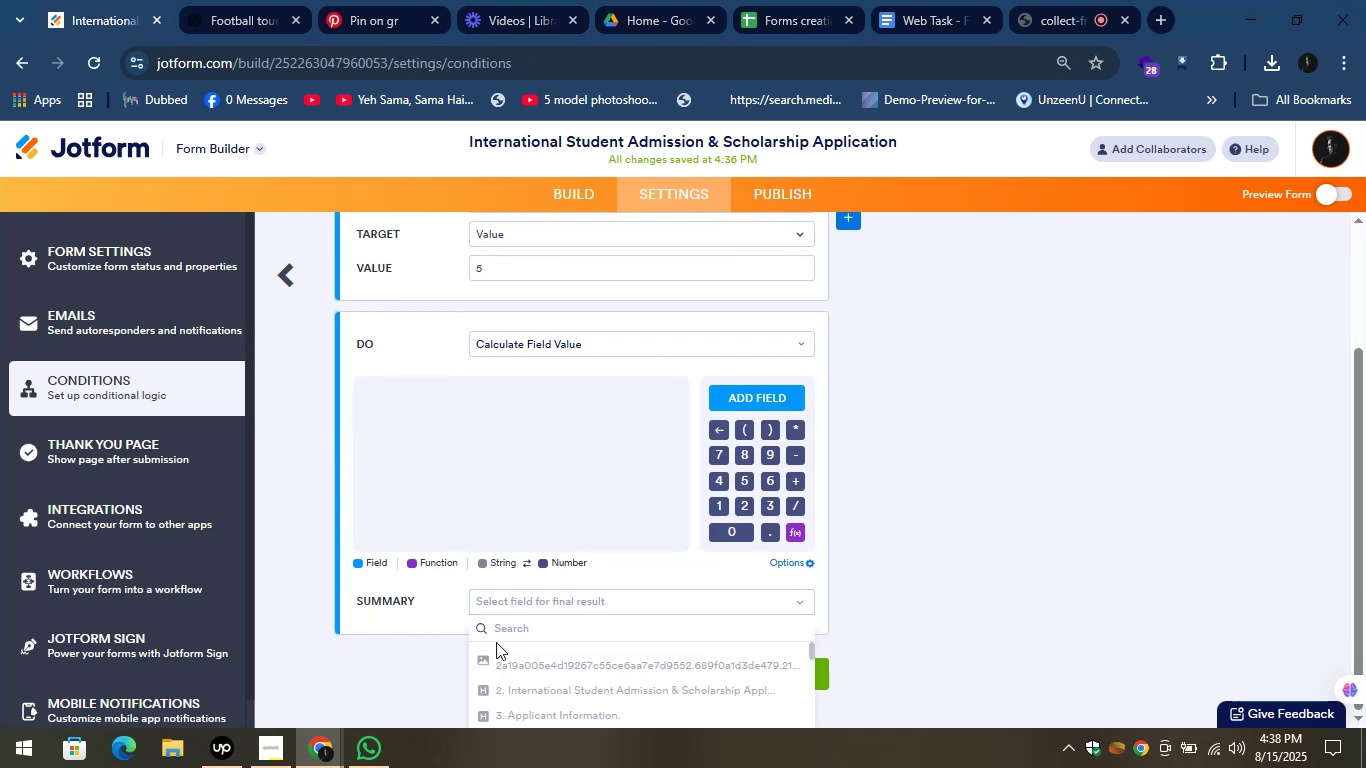 
left_click([452, 658])
 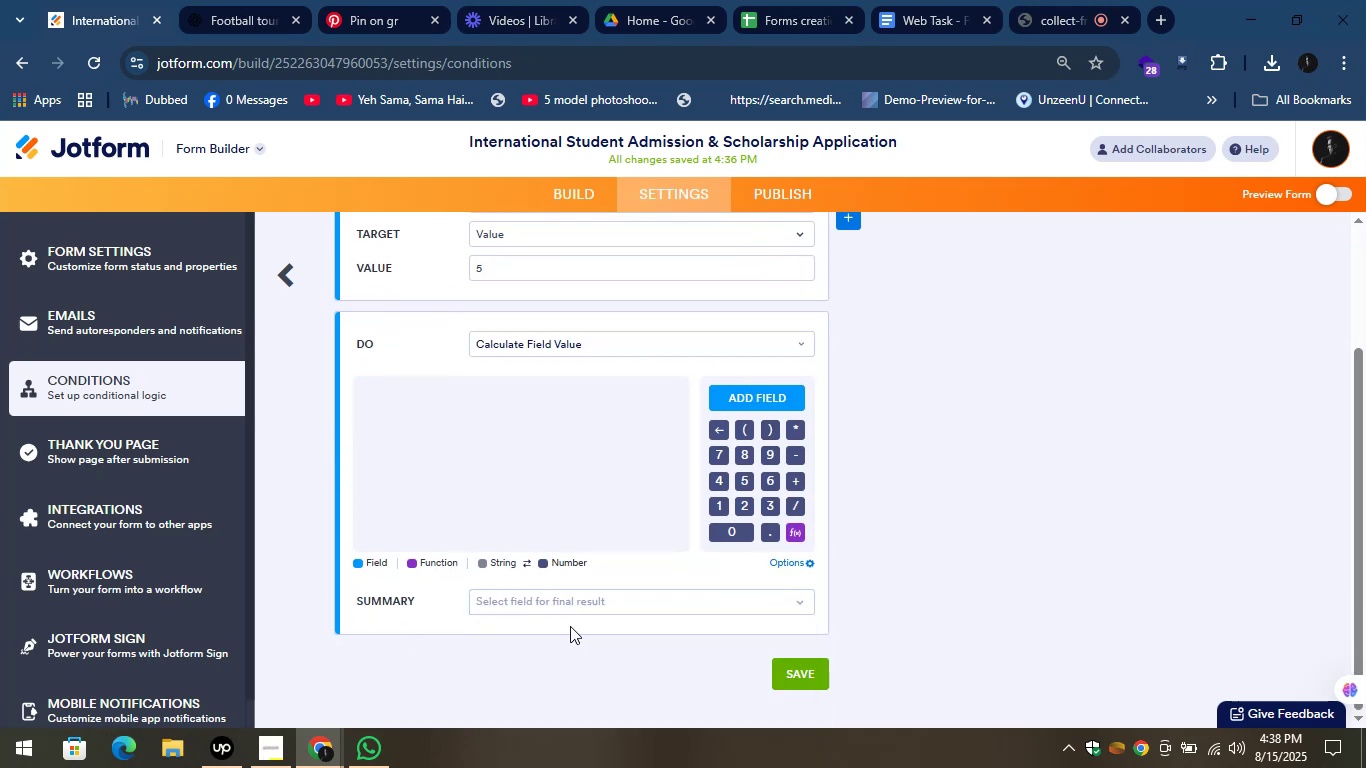 
scroll: coordinate [571, 626], scroll_direction: down, amount: 1.0
 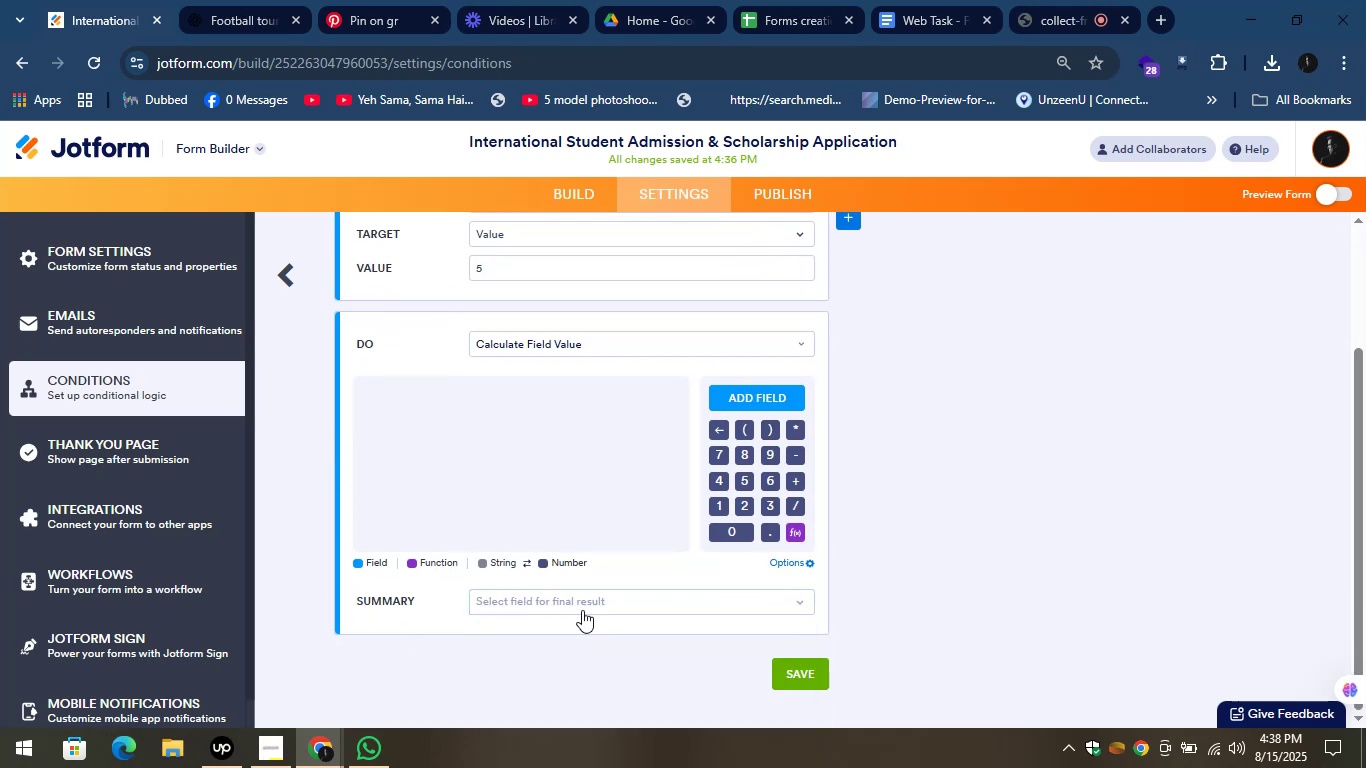 
left_click([584, 607])
 